 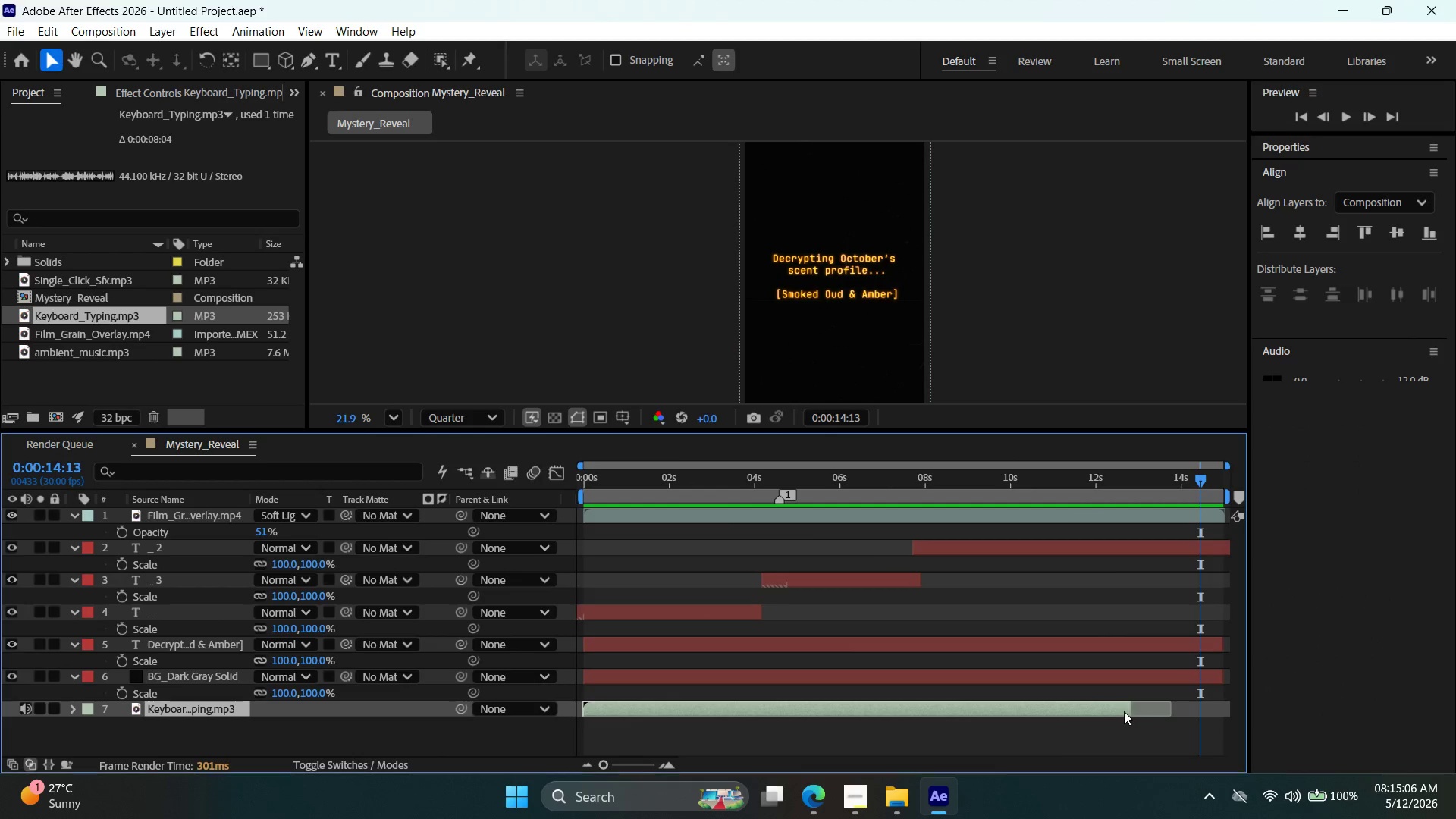 
left_click([1070, 701])
 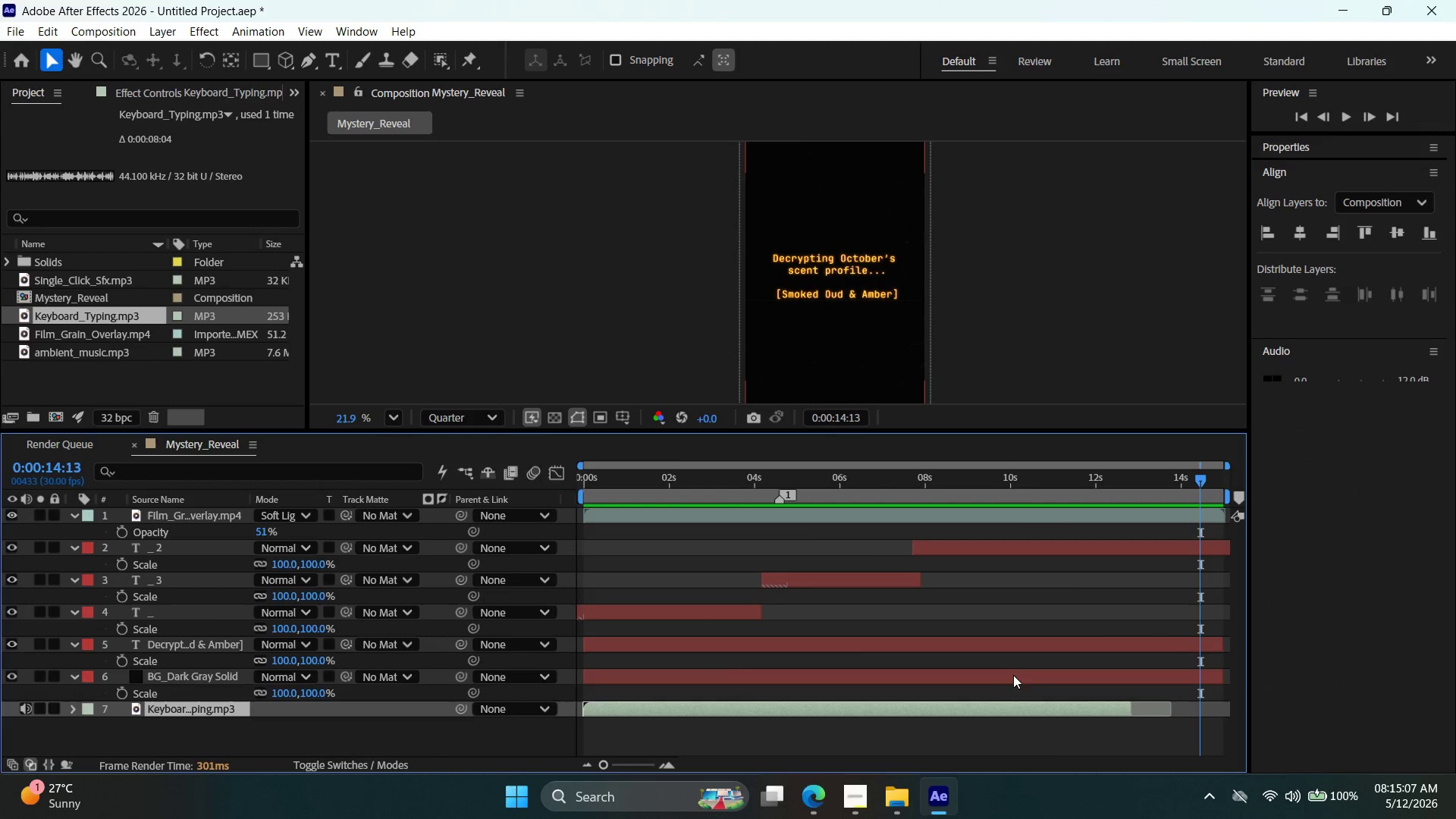 
left_click([1011, 674])
 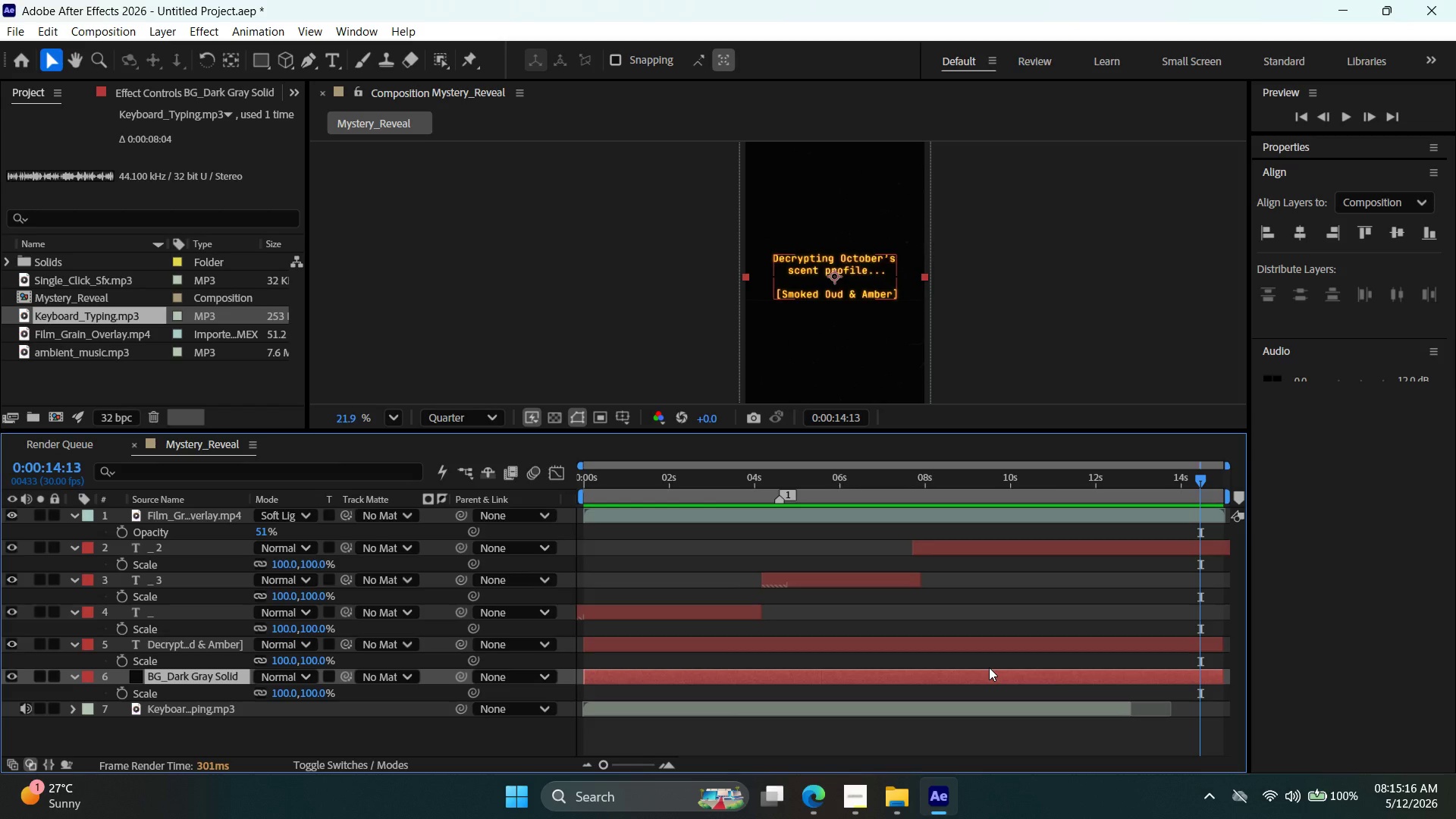 
wait(13.49)
 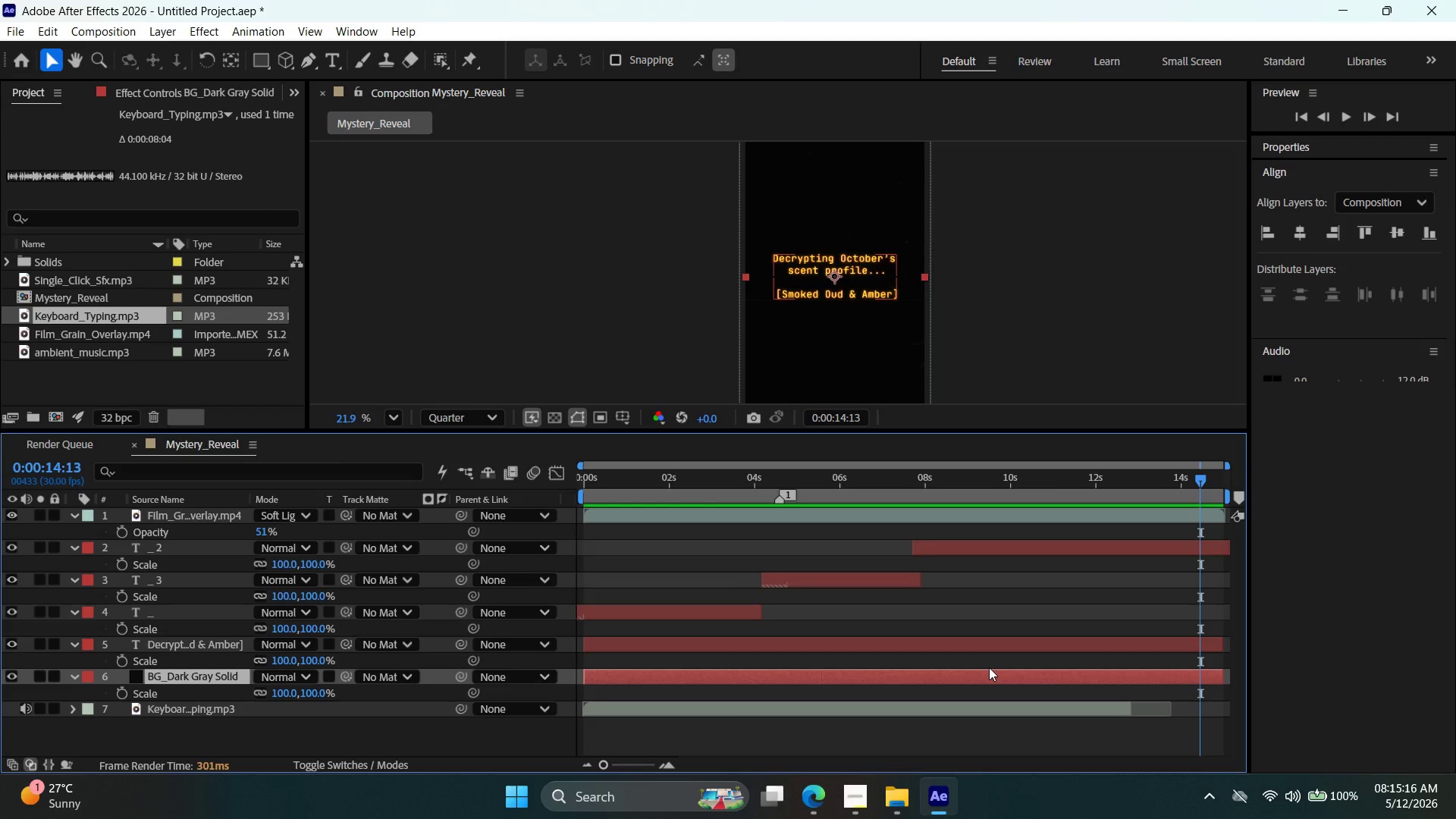 
key(P)
 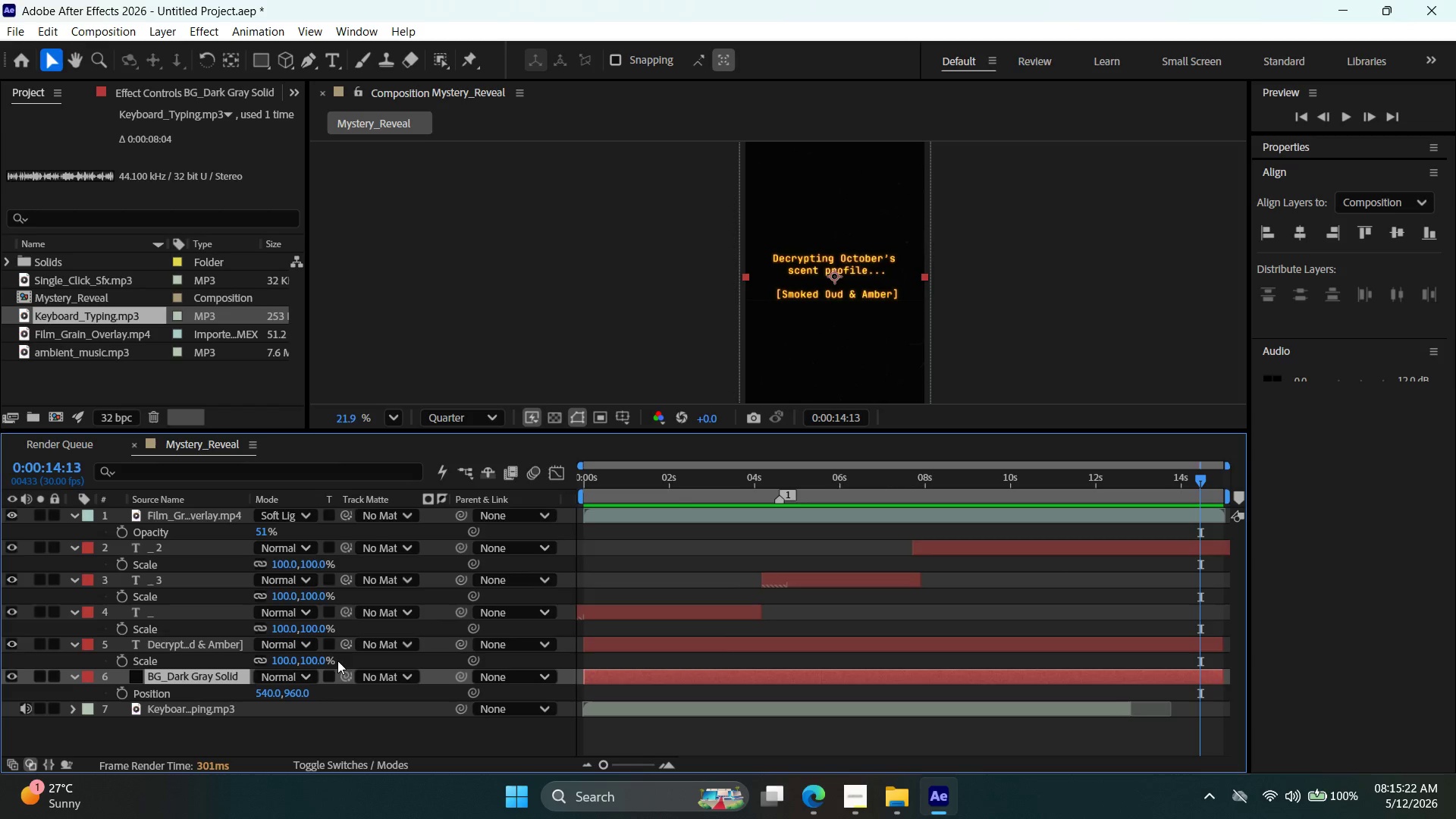 
hold_key(key=AltLeft, duration=1.44)
left_click([127, 689])
 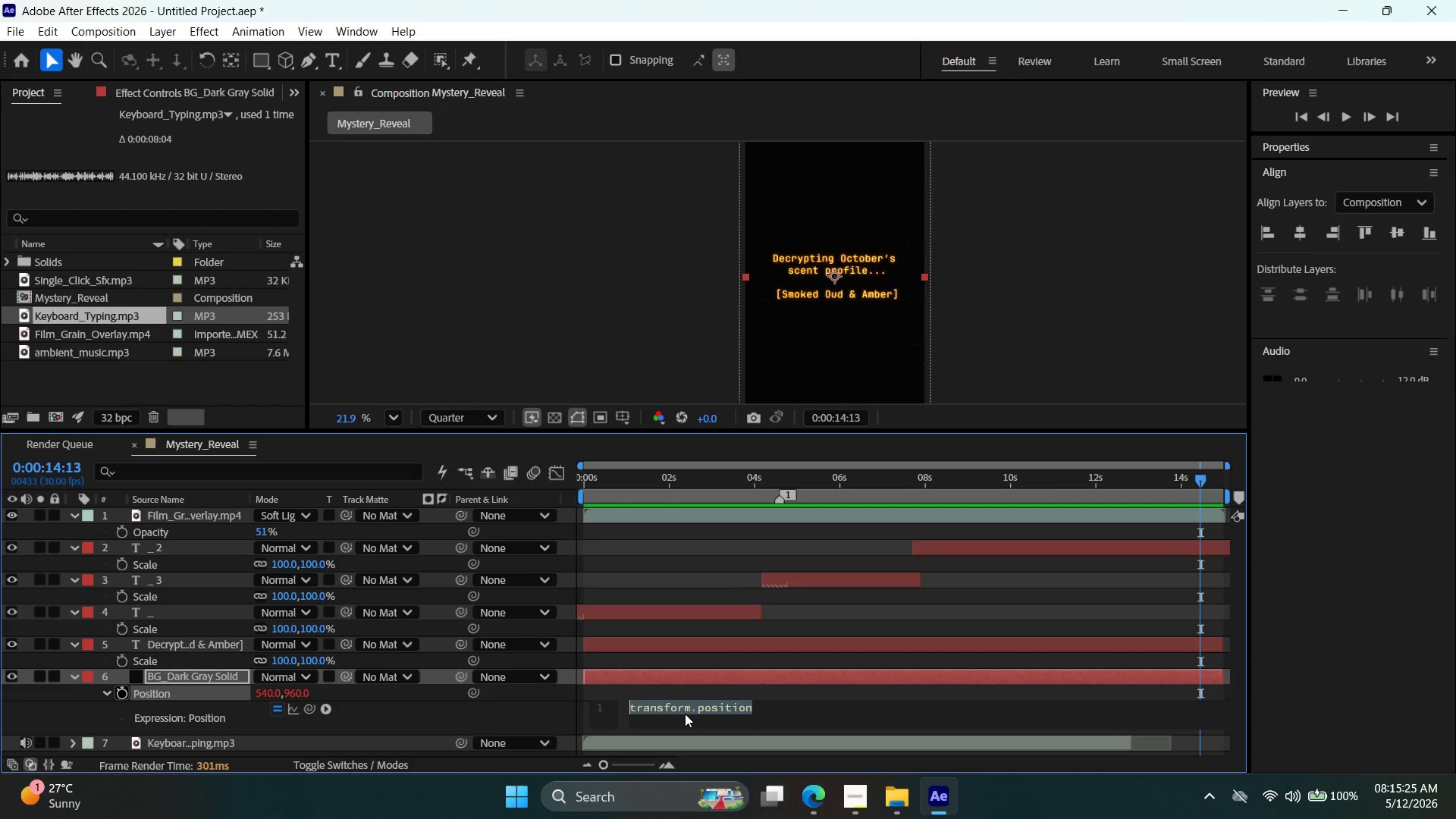 
type(wiggle(1,8)
 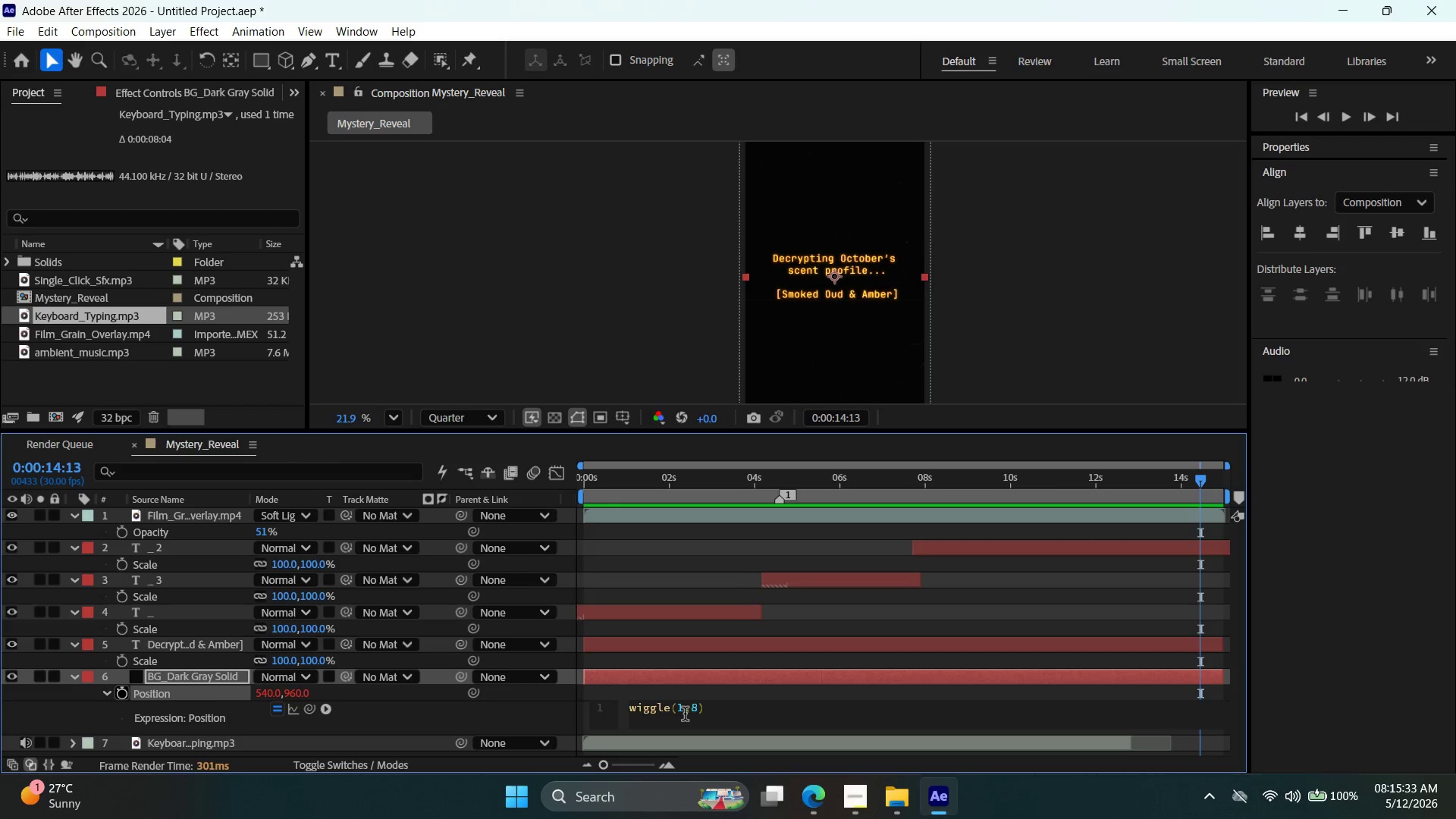 
left_click([788, 707])
 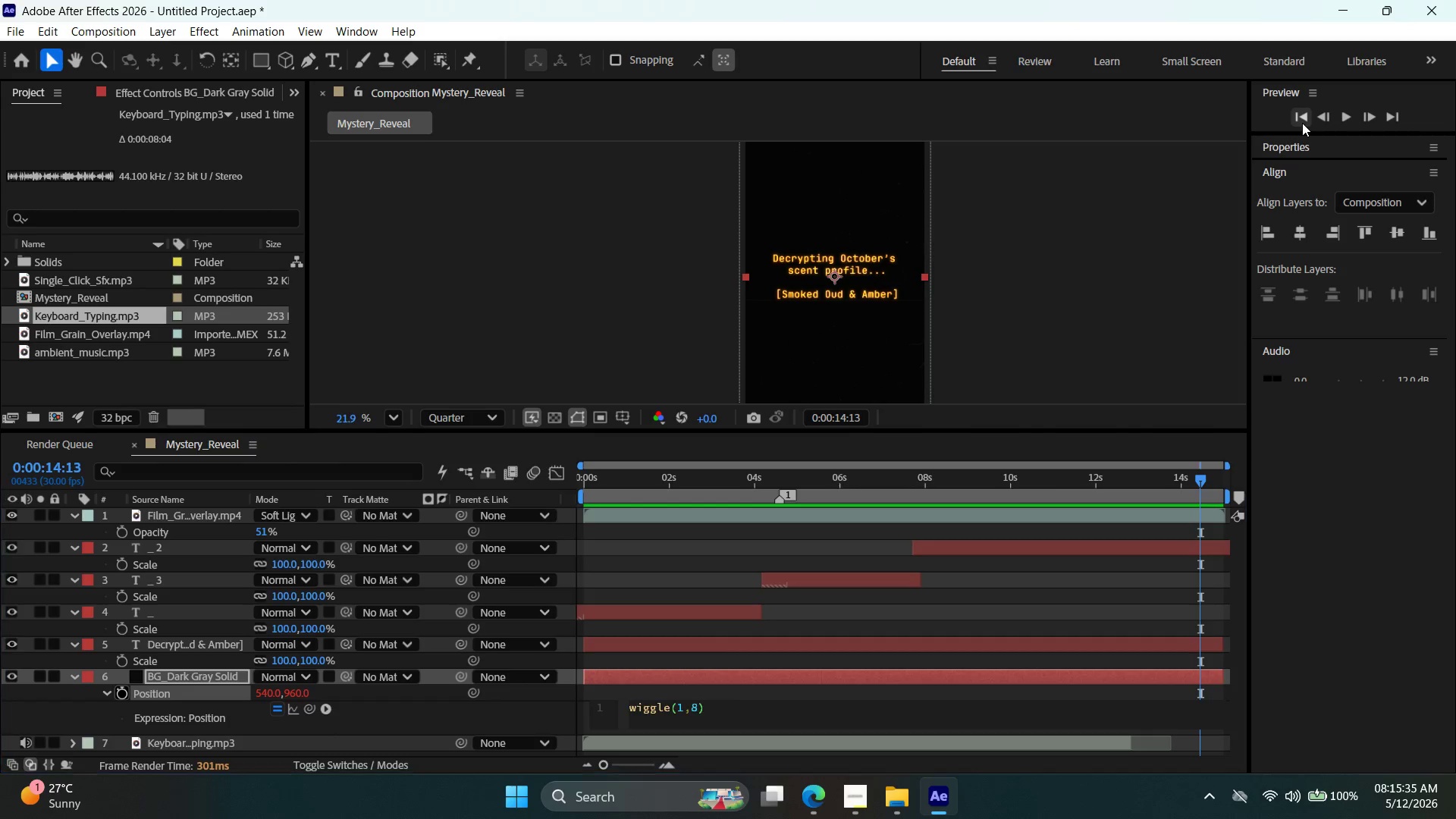 
double_click([1350, 118])
 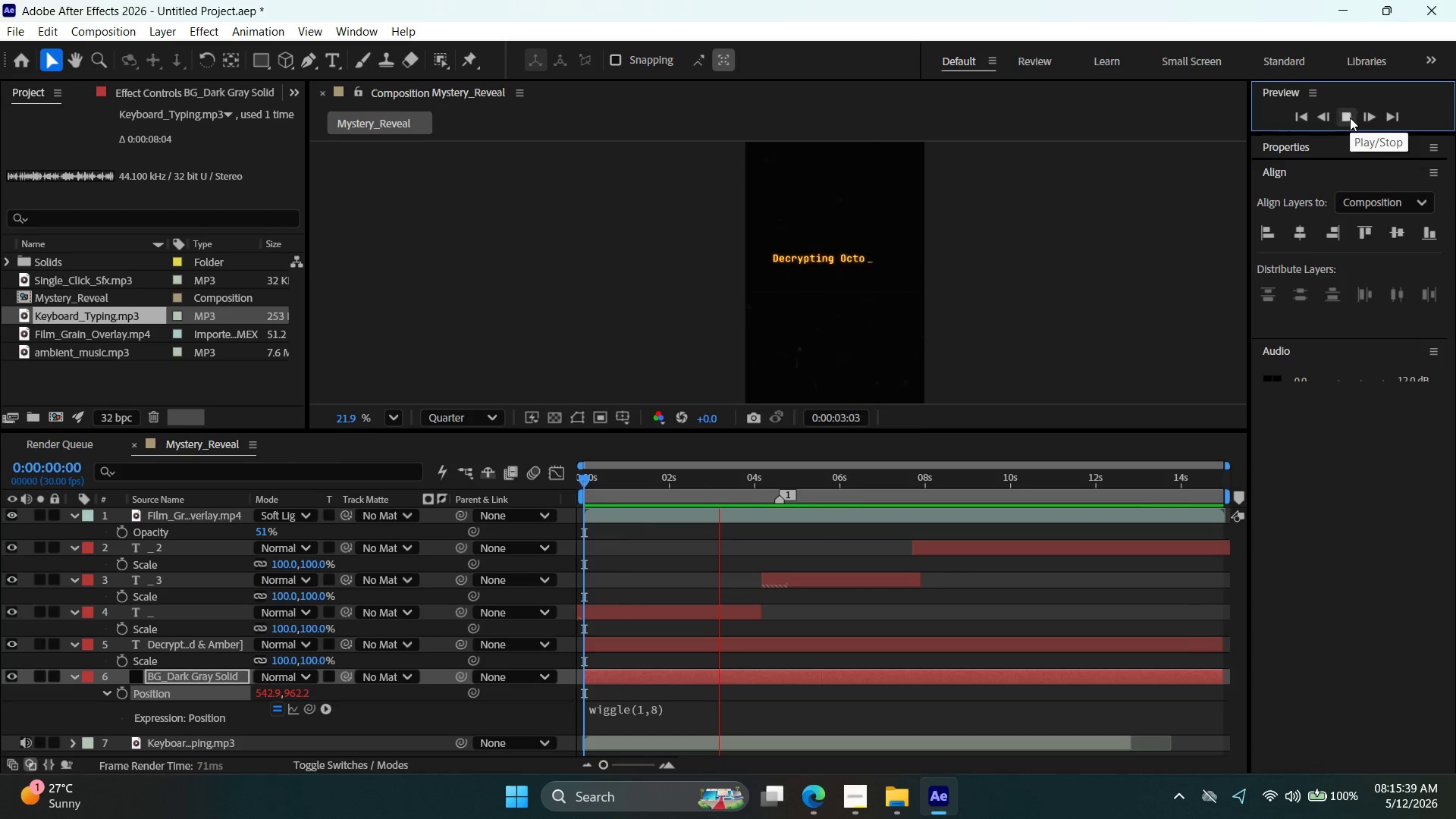 
left_click([1348, 116])
 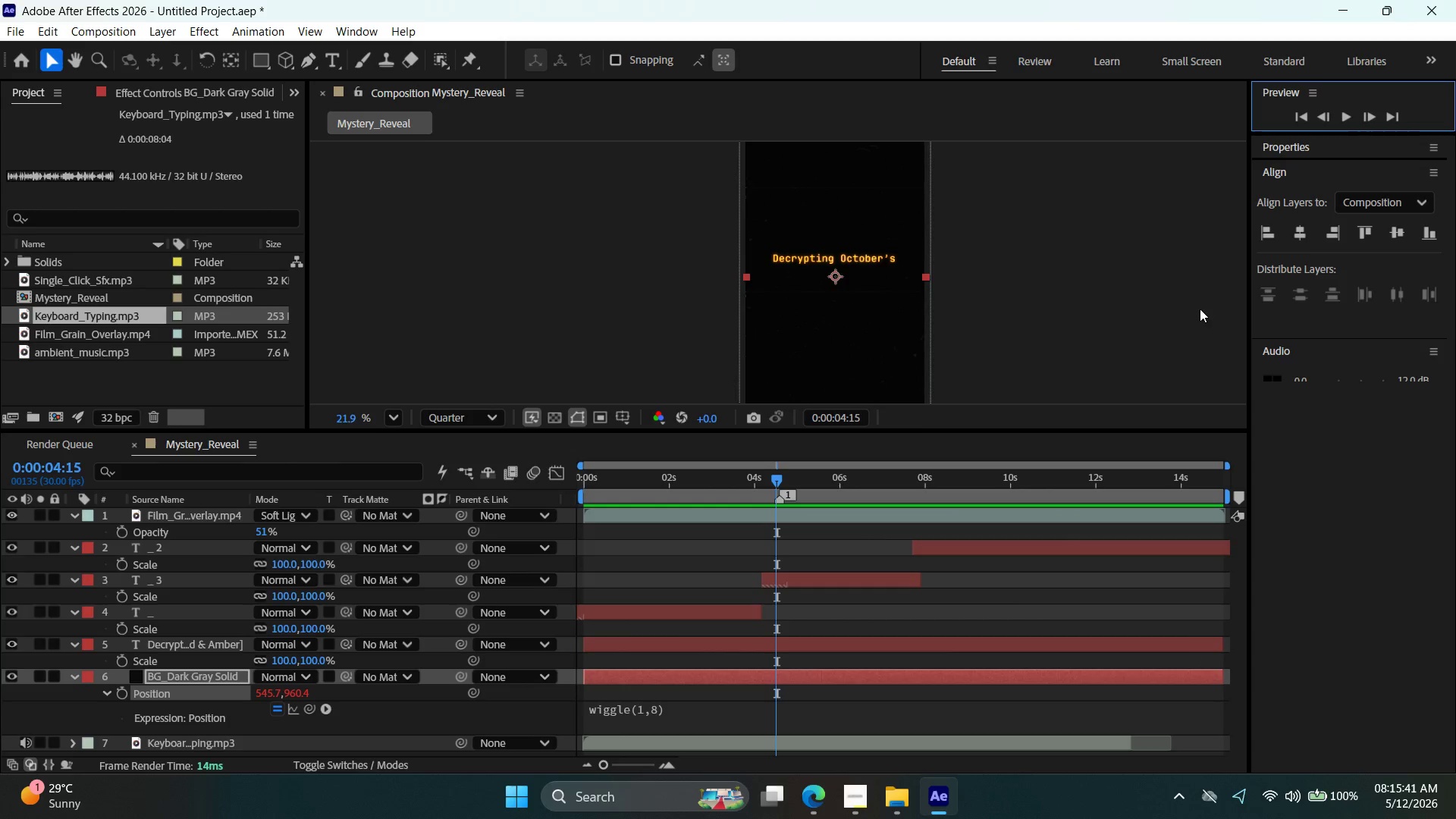 
key(Control+Z)
 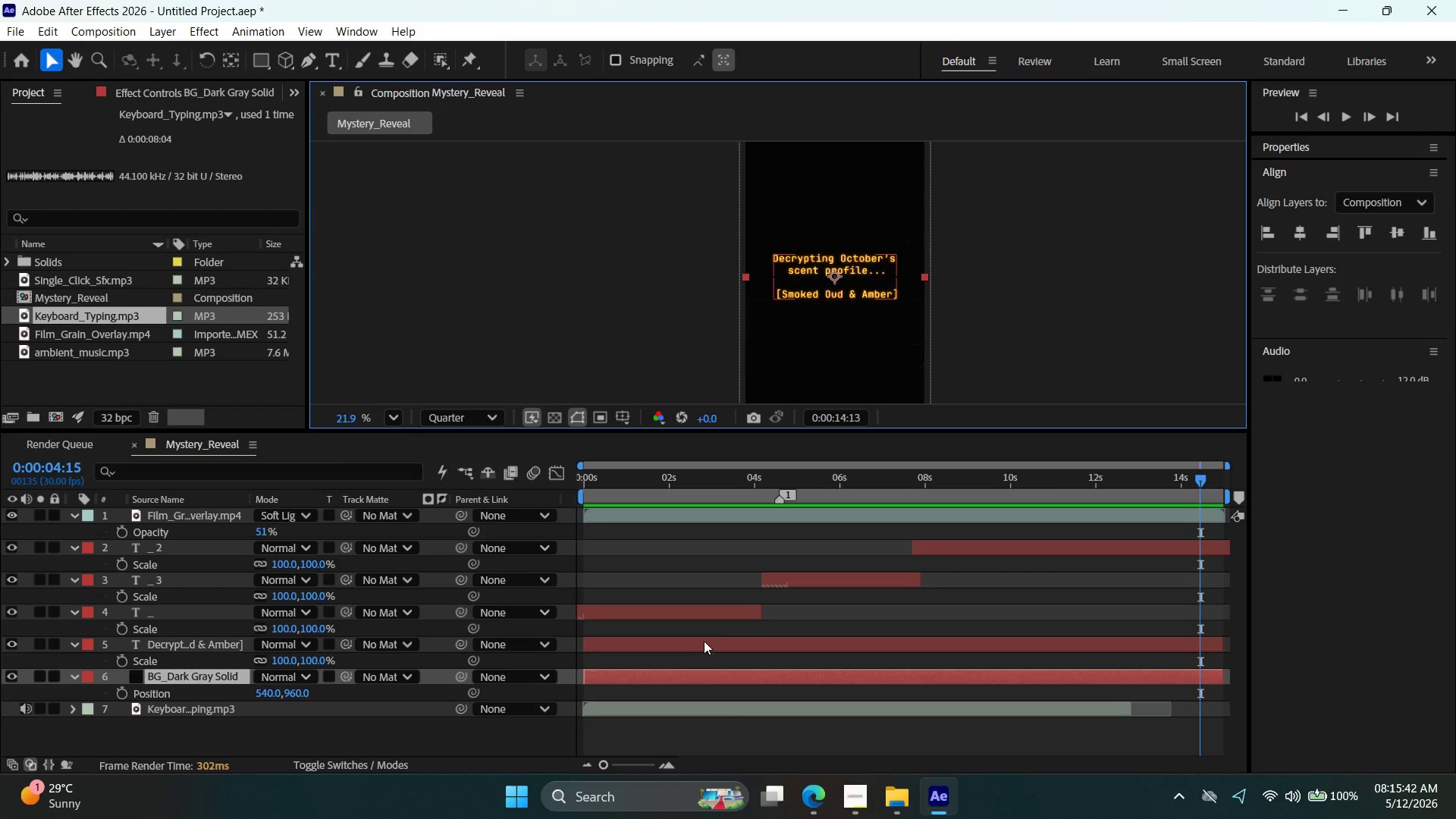 
left_click([701, 632])
 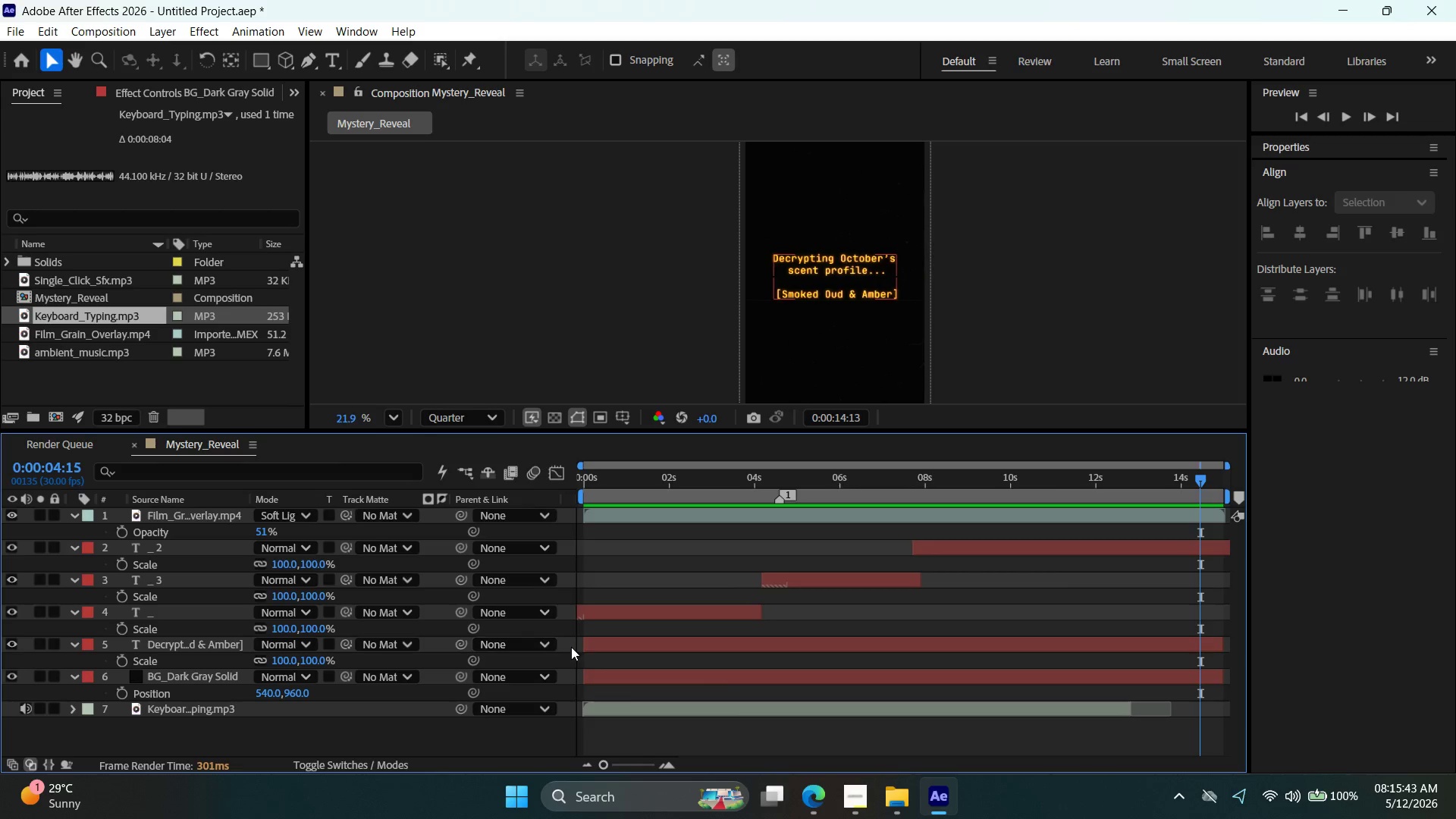 
left_click([606, 649])
 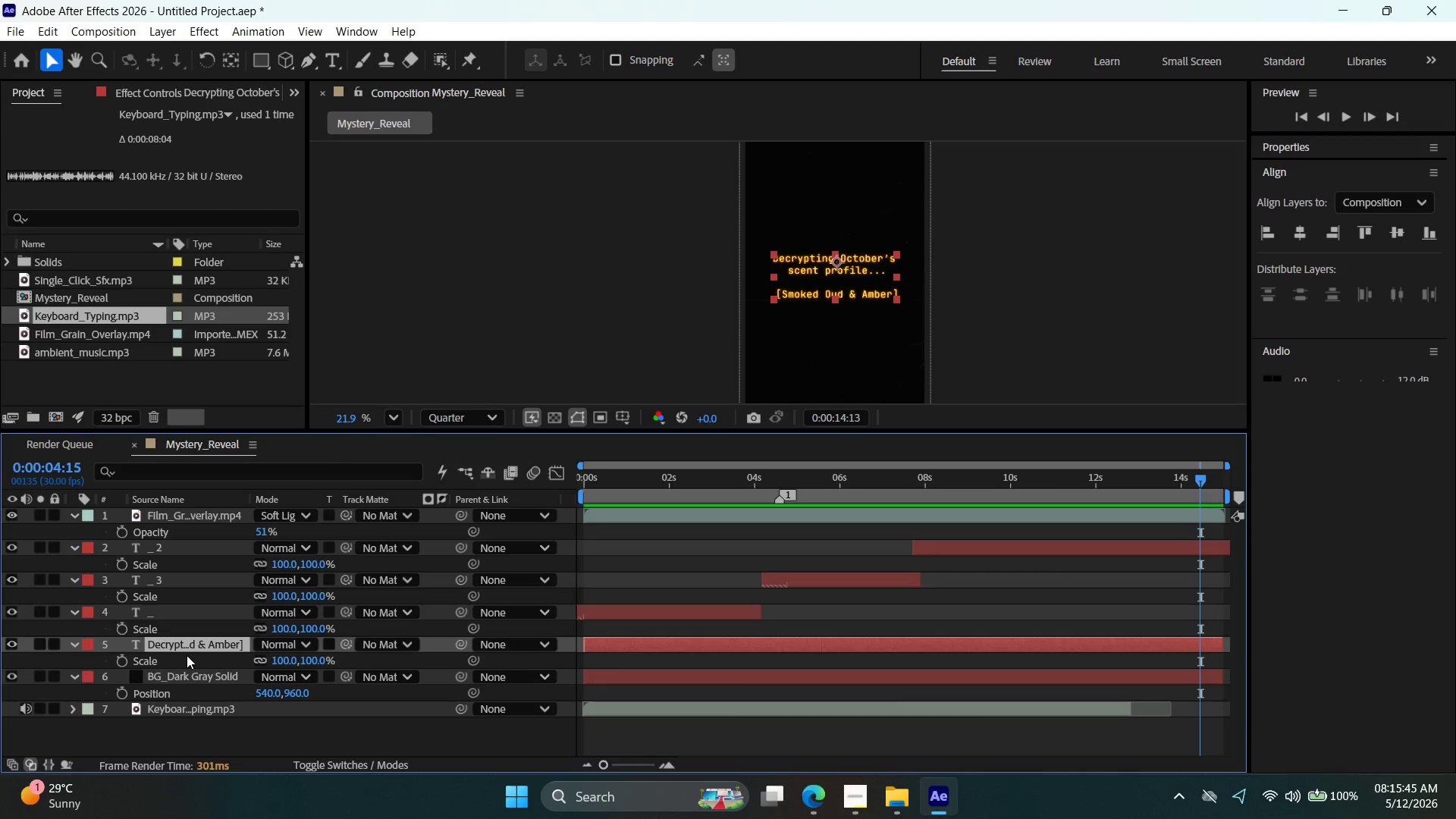 
key(P)
 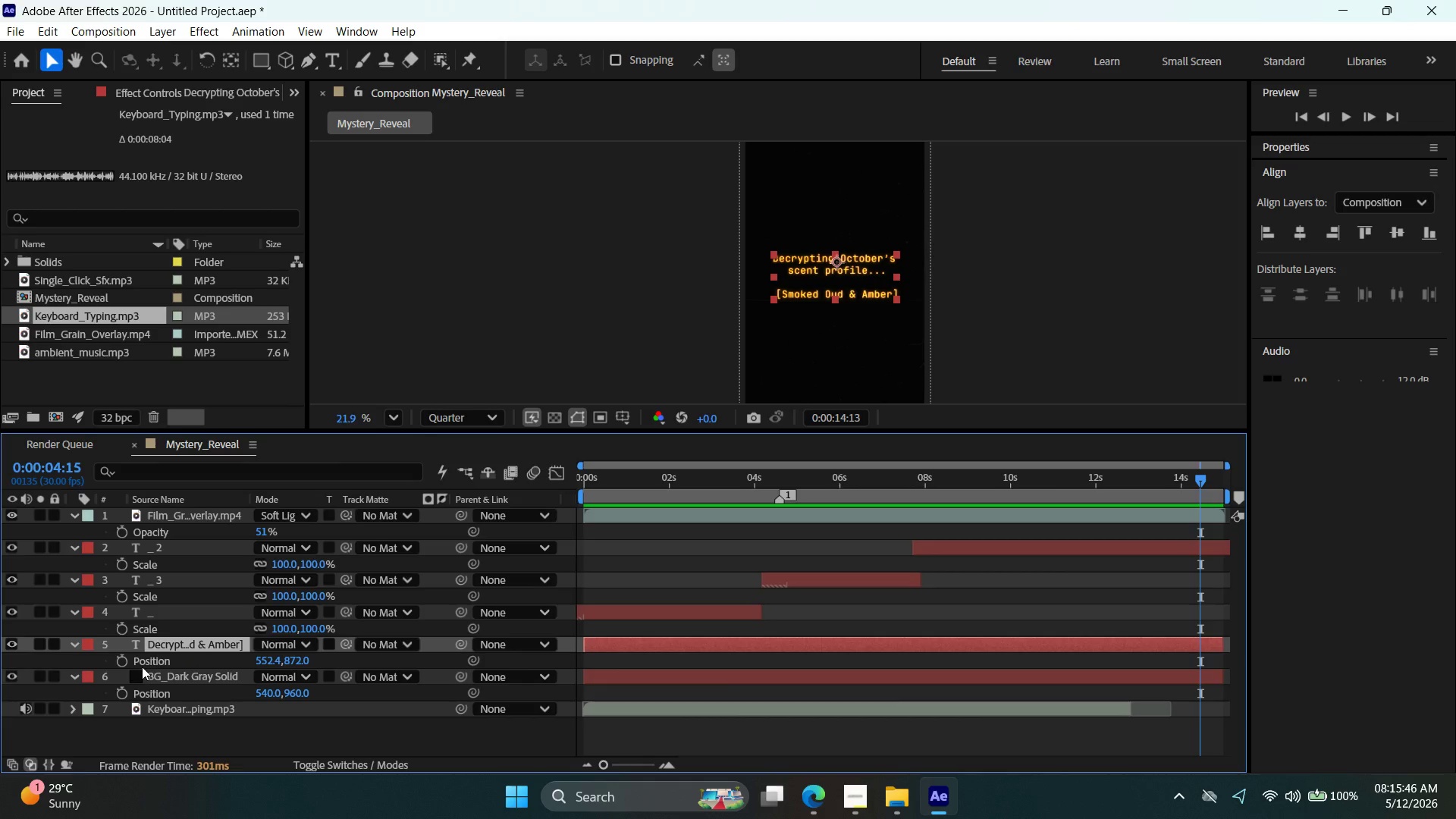 
hold_key(key=AltLeft, duration=1.75)
left_click([121, 658])
 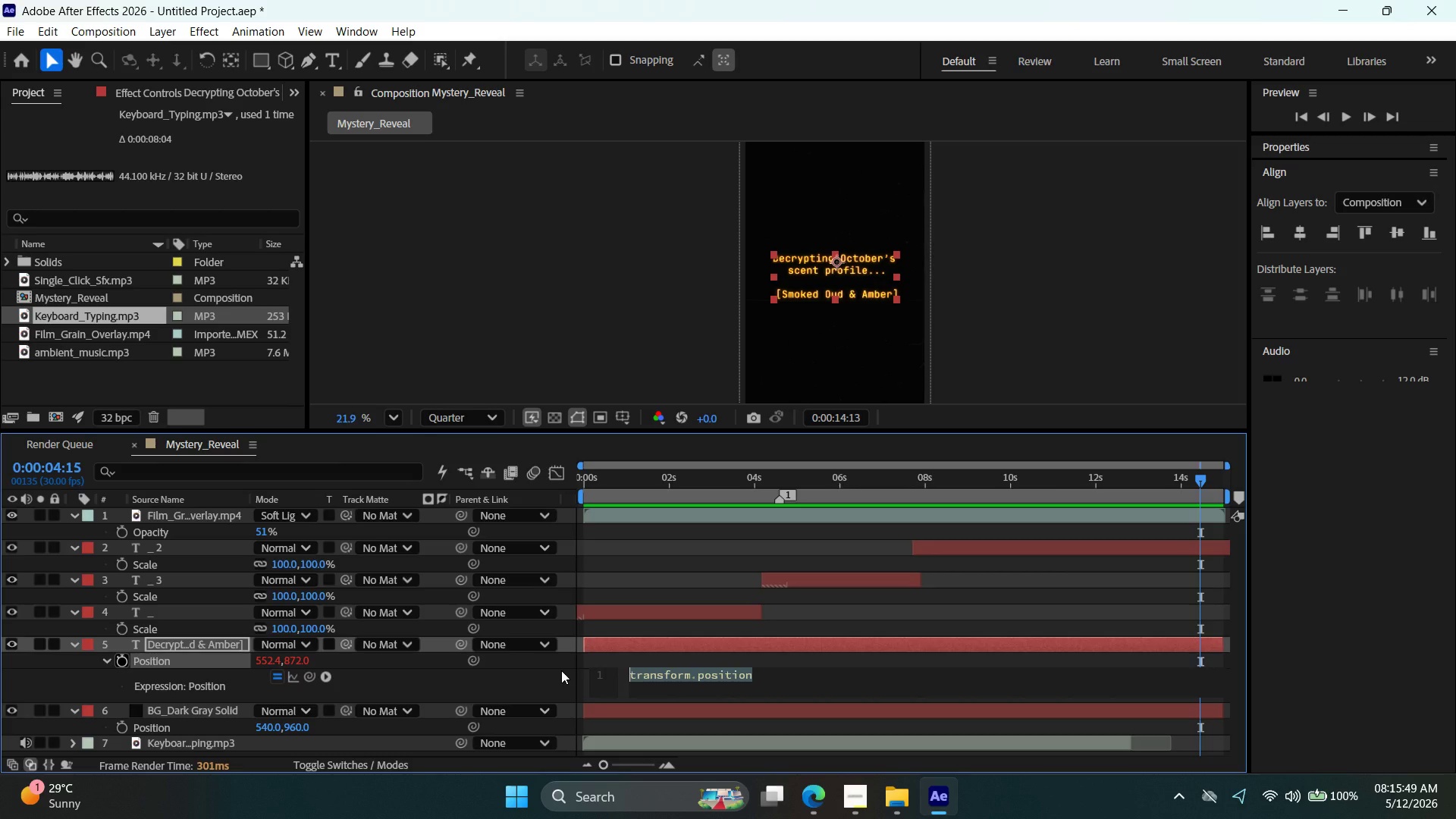 
type(wiggle(1,8)
 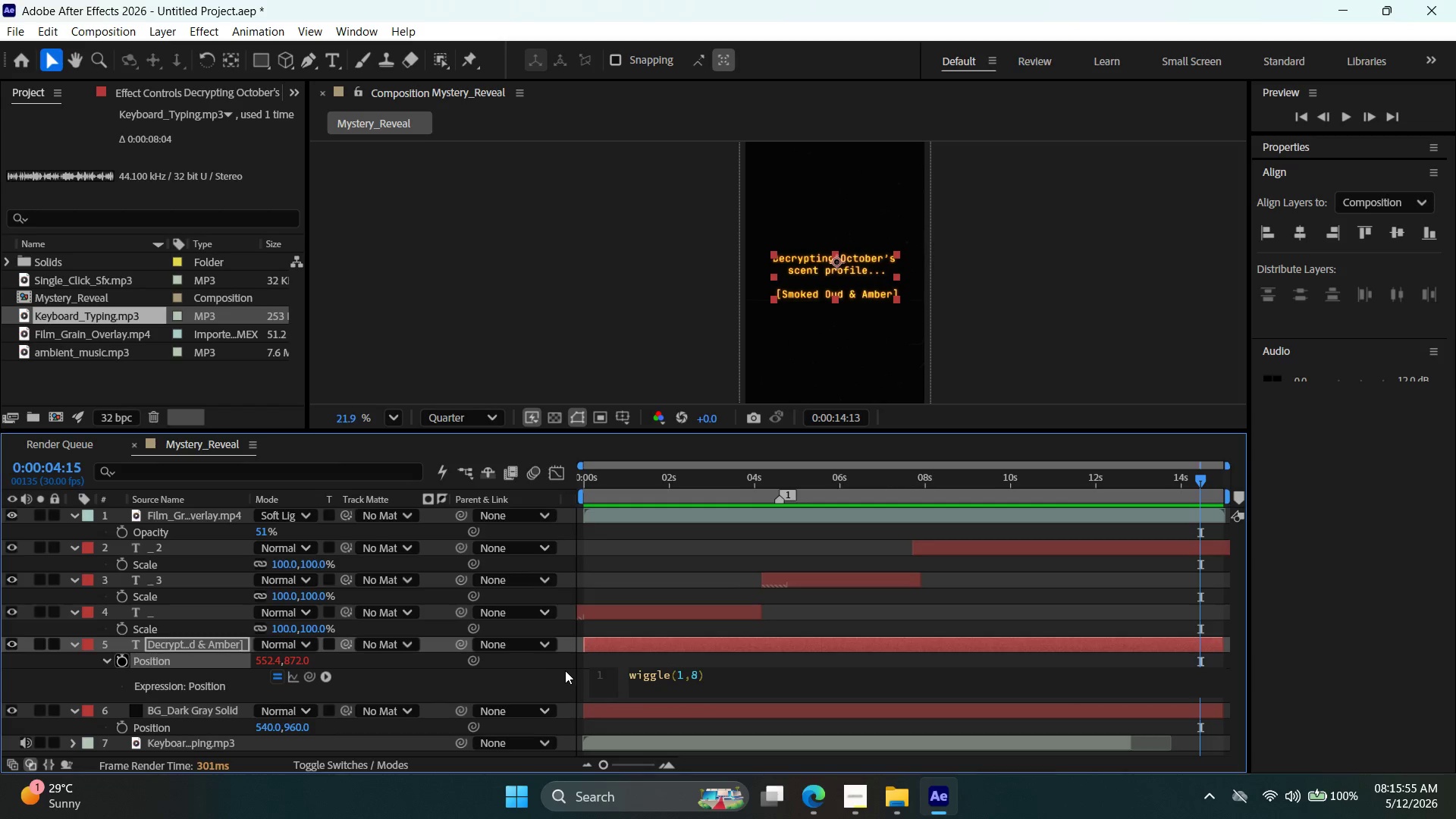 
left_click([868, 673])
 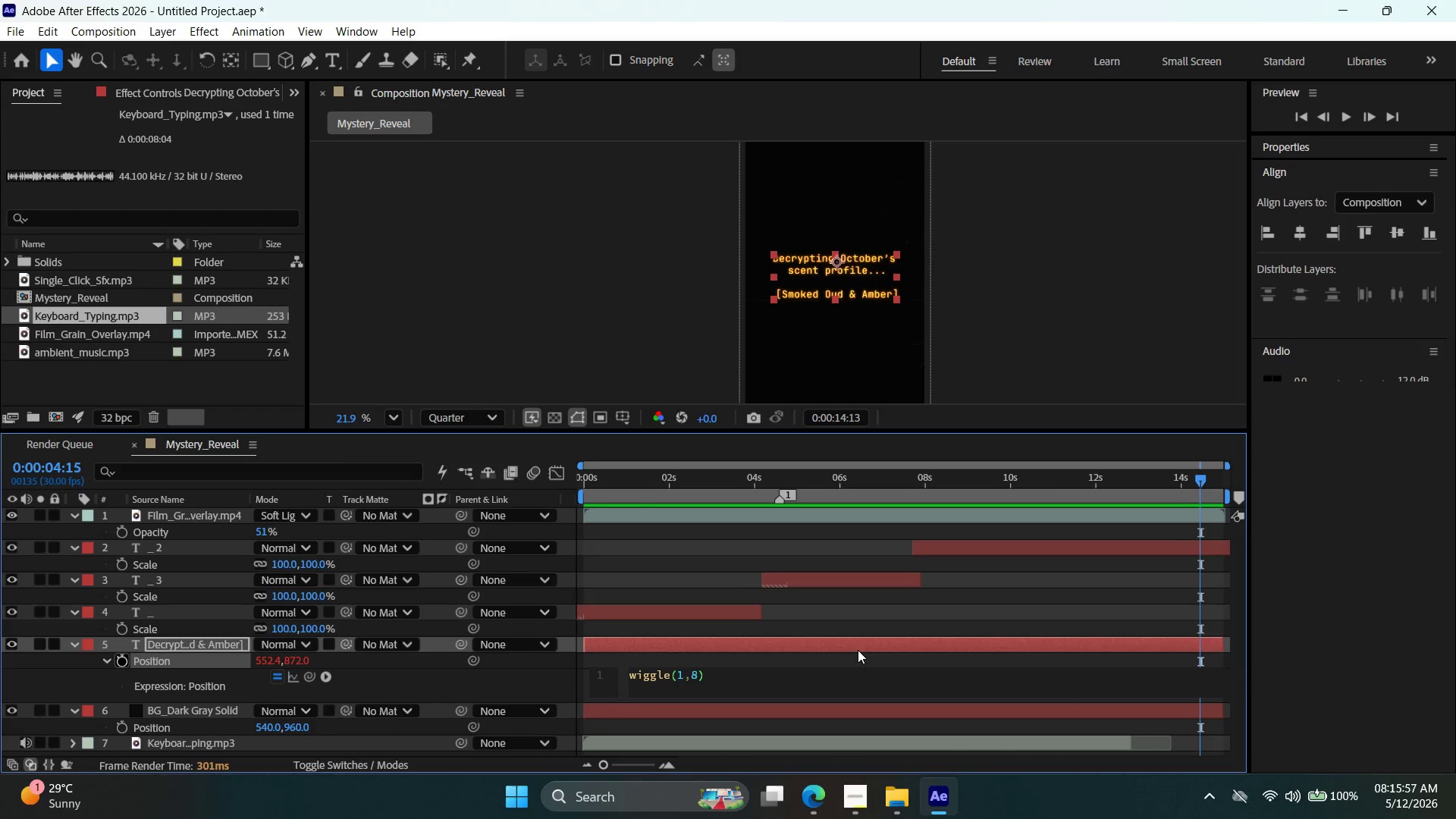 
left_click([858, 650])
 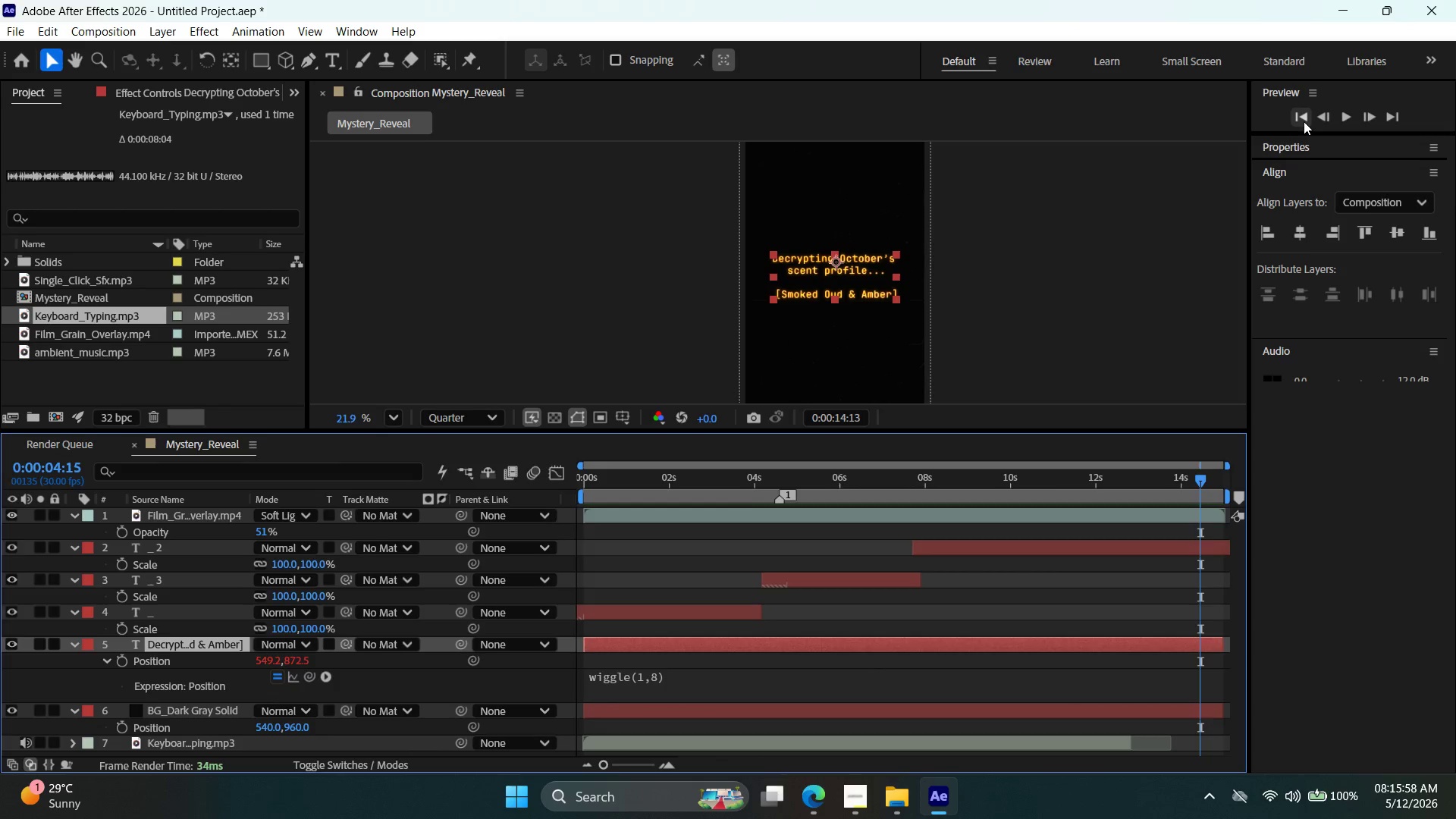 
double_click([1351, 123])
 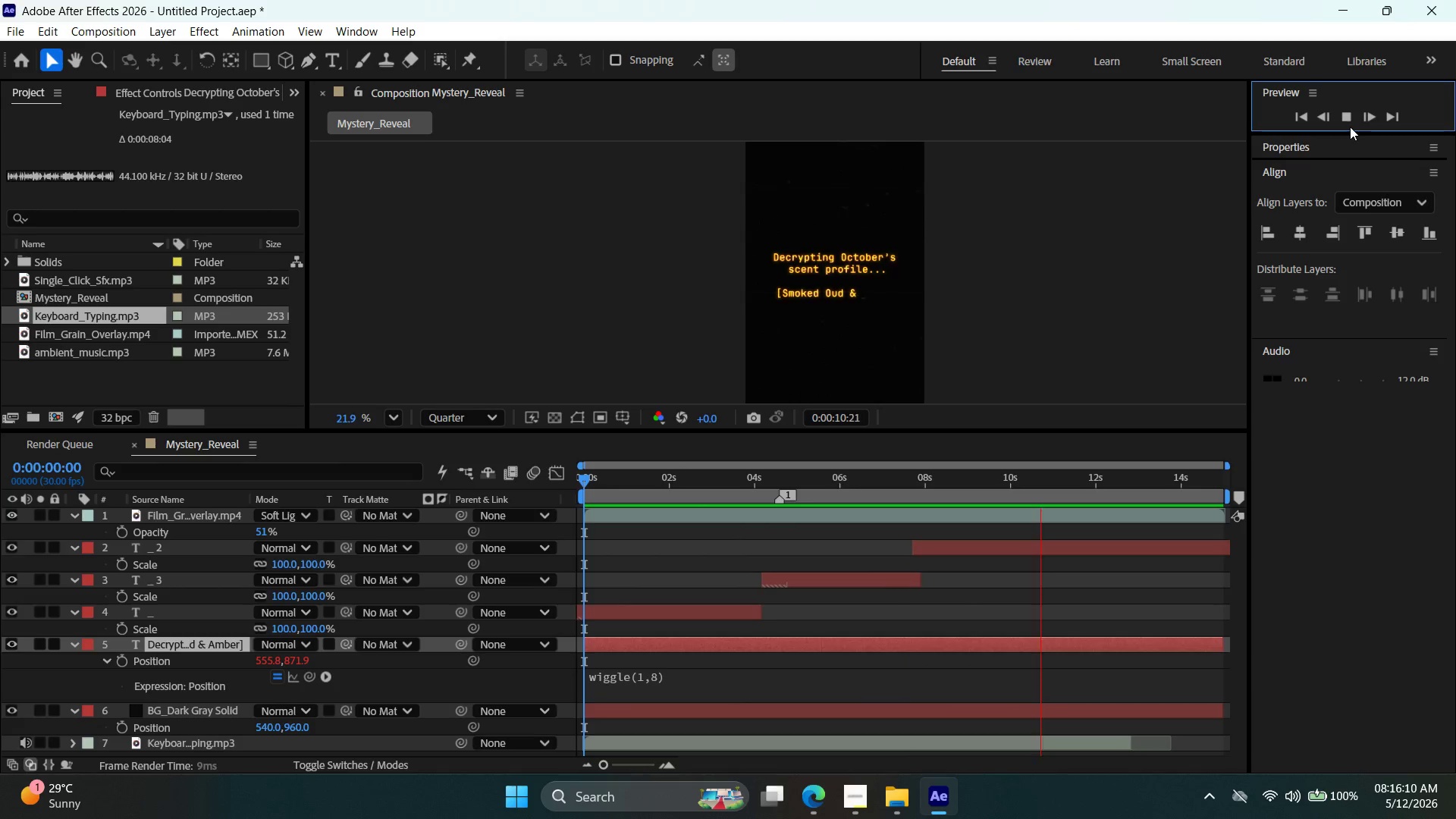 
wait(16.2)
 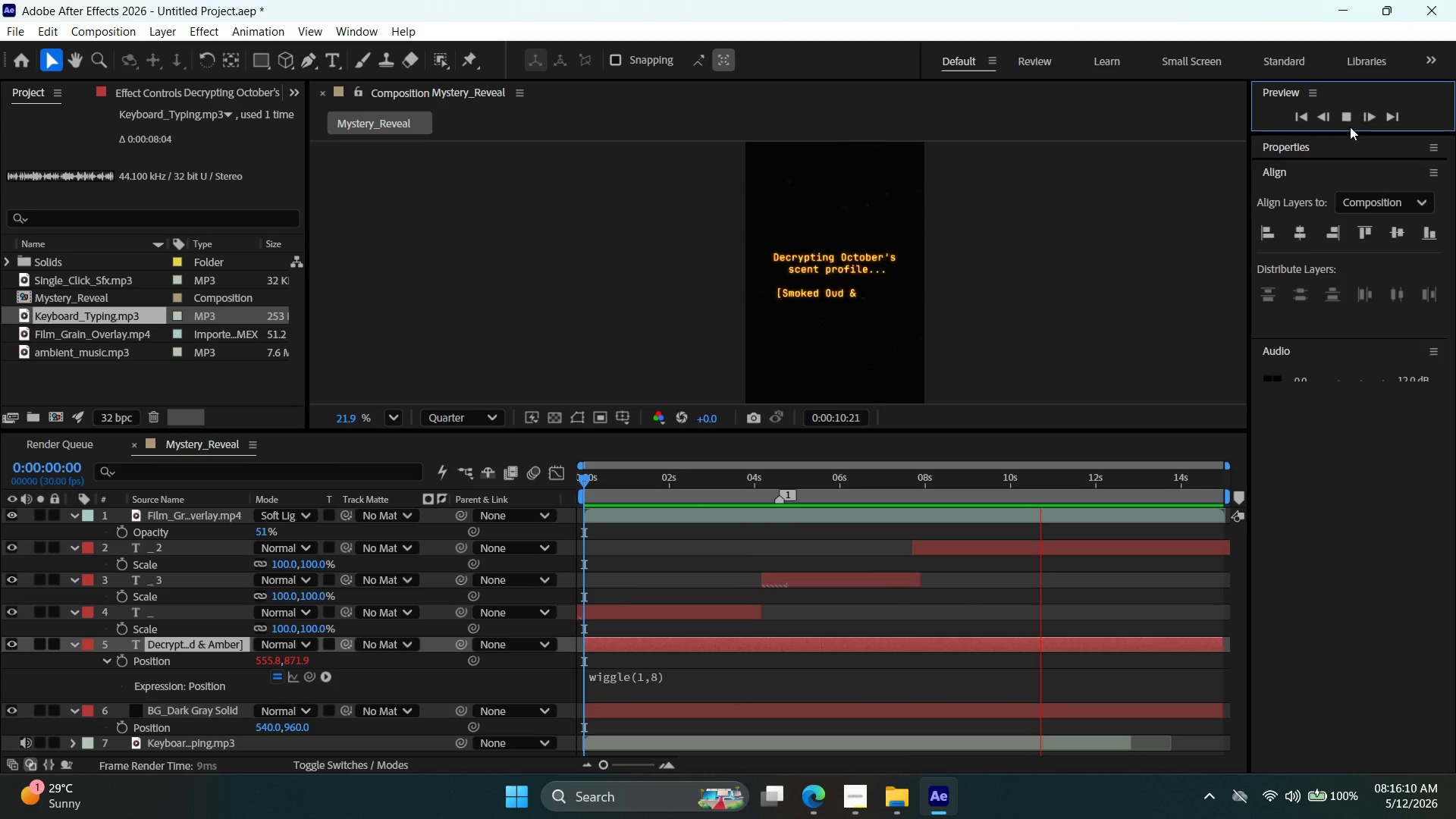 
left_click([1346, 127])
 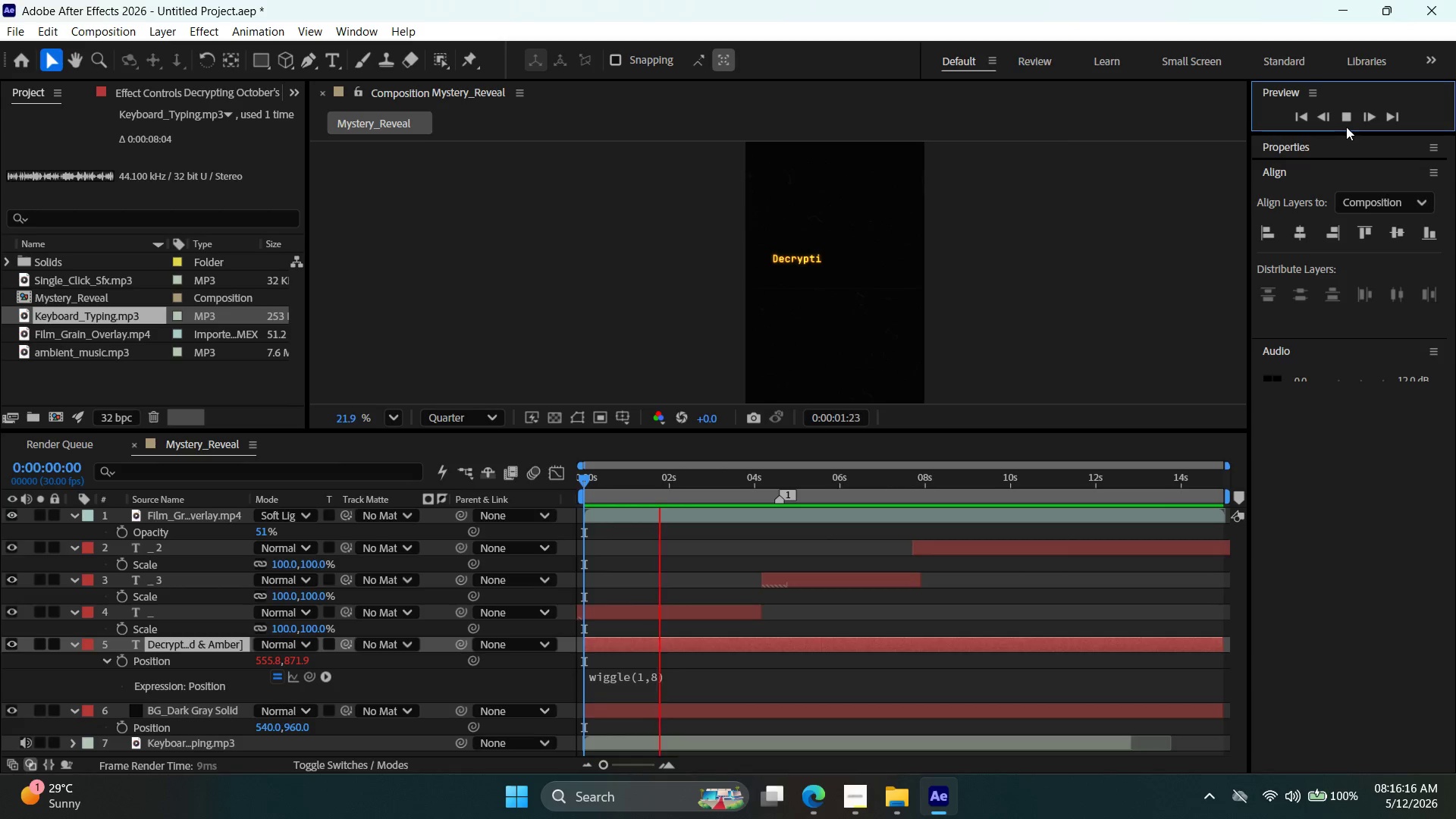 
left_click([1340, 121])
 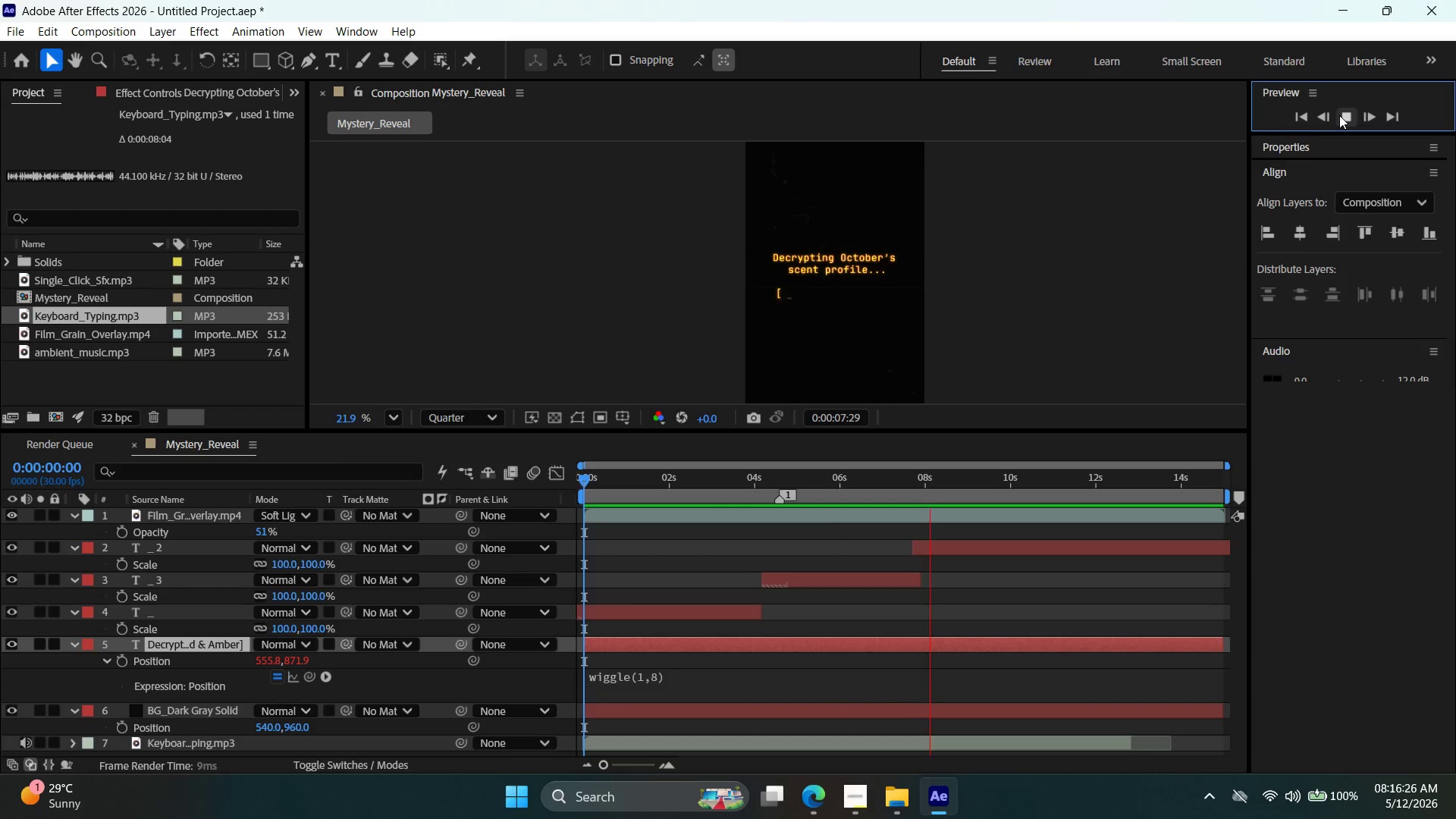 
wait(14.98)
 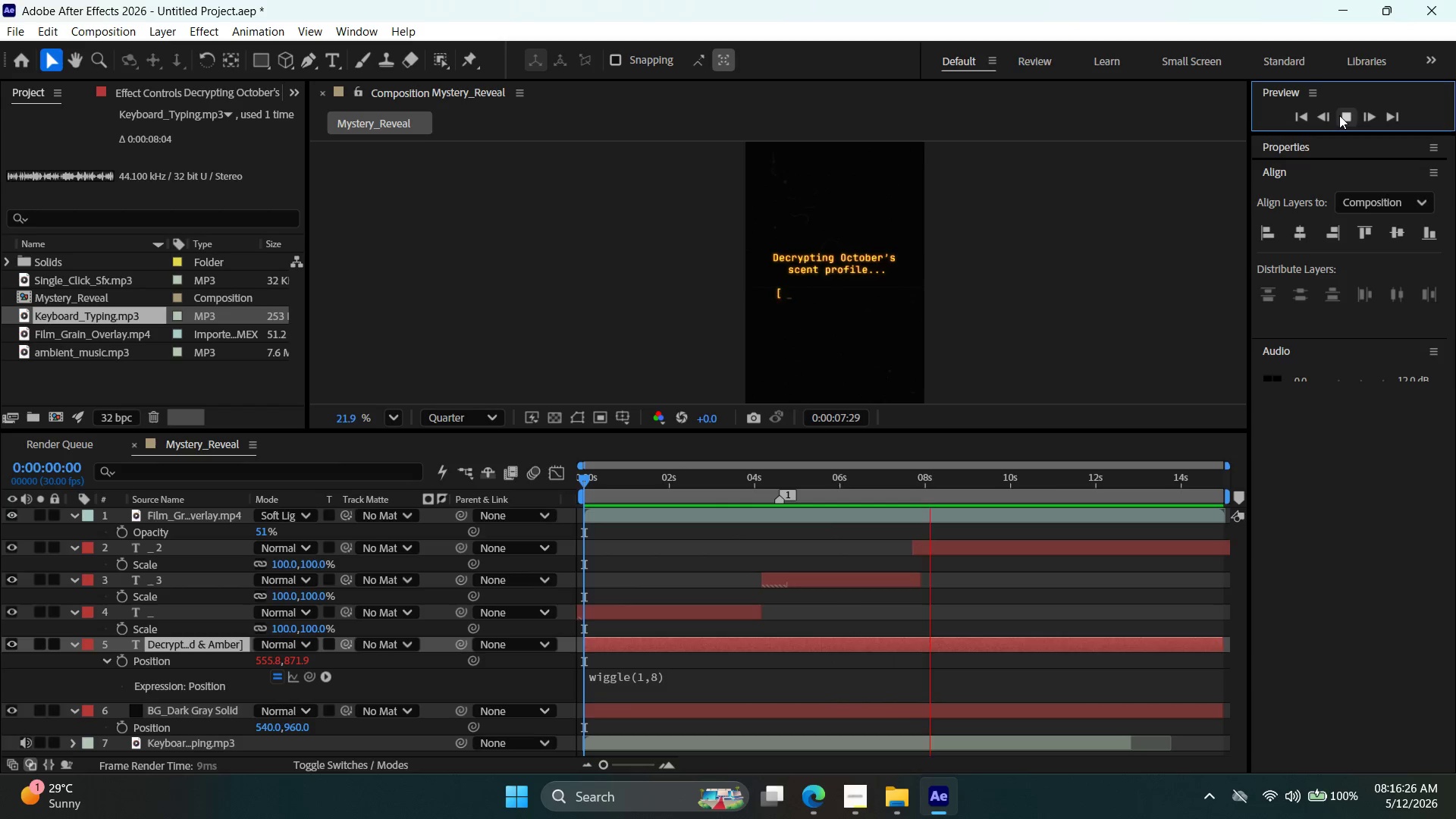 
left_click([1339, 115])
 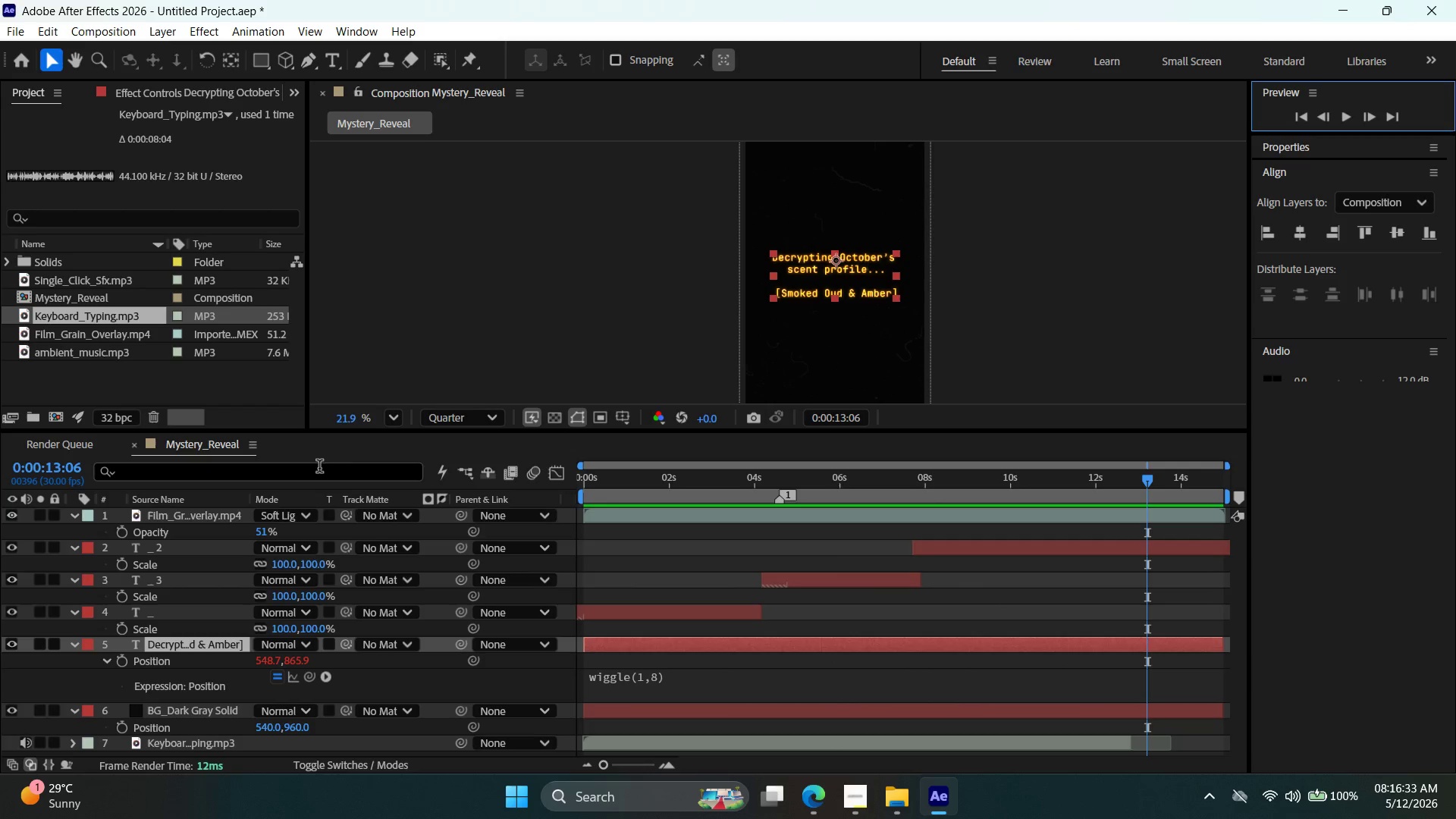 
scroll: coordinate [460, 662], scroll_direction: down, amount: 1.0
 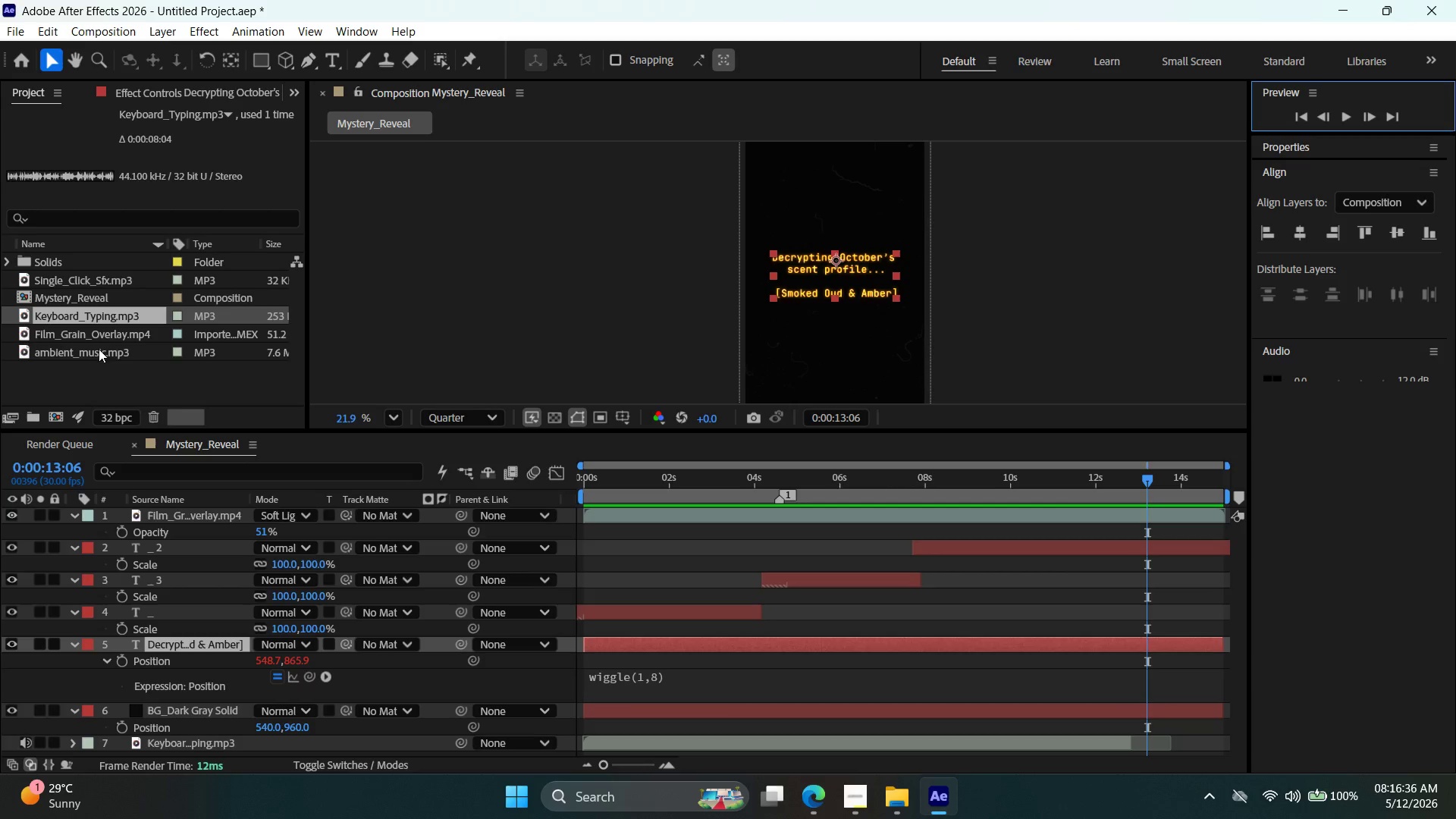 
double_click([108, 353])
 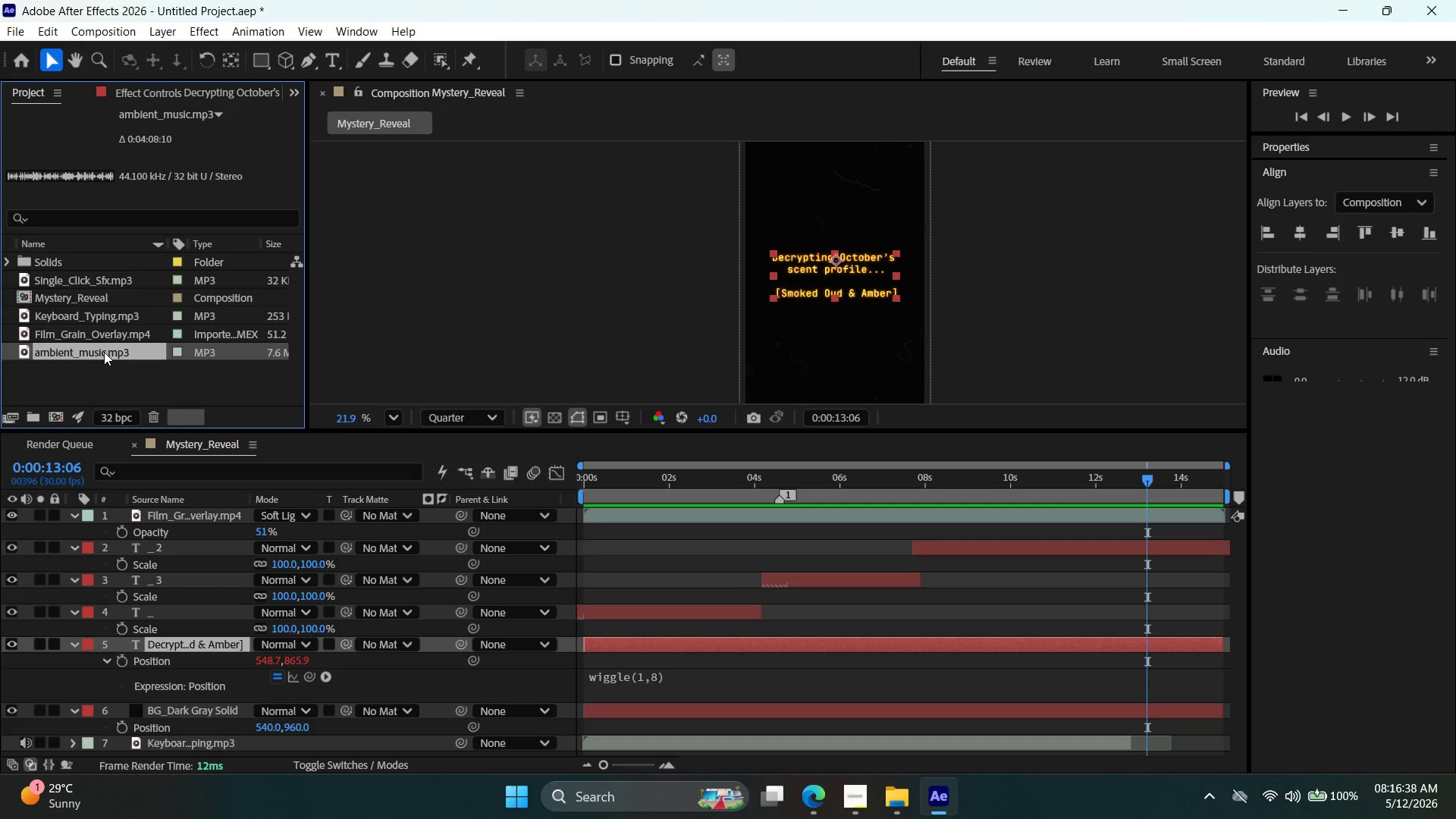 
left_click_drag(start_coordinate=[104, 351], to_coordinate=[593, 753])
 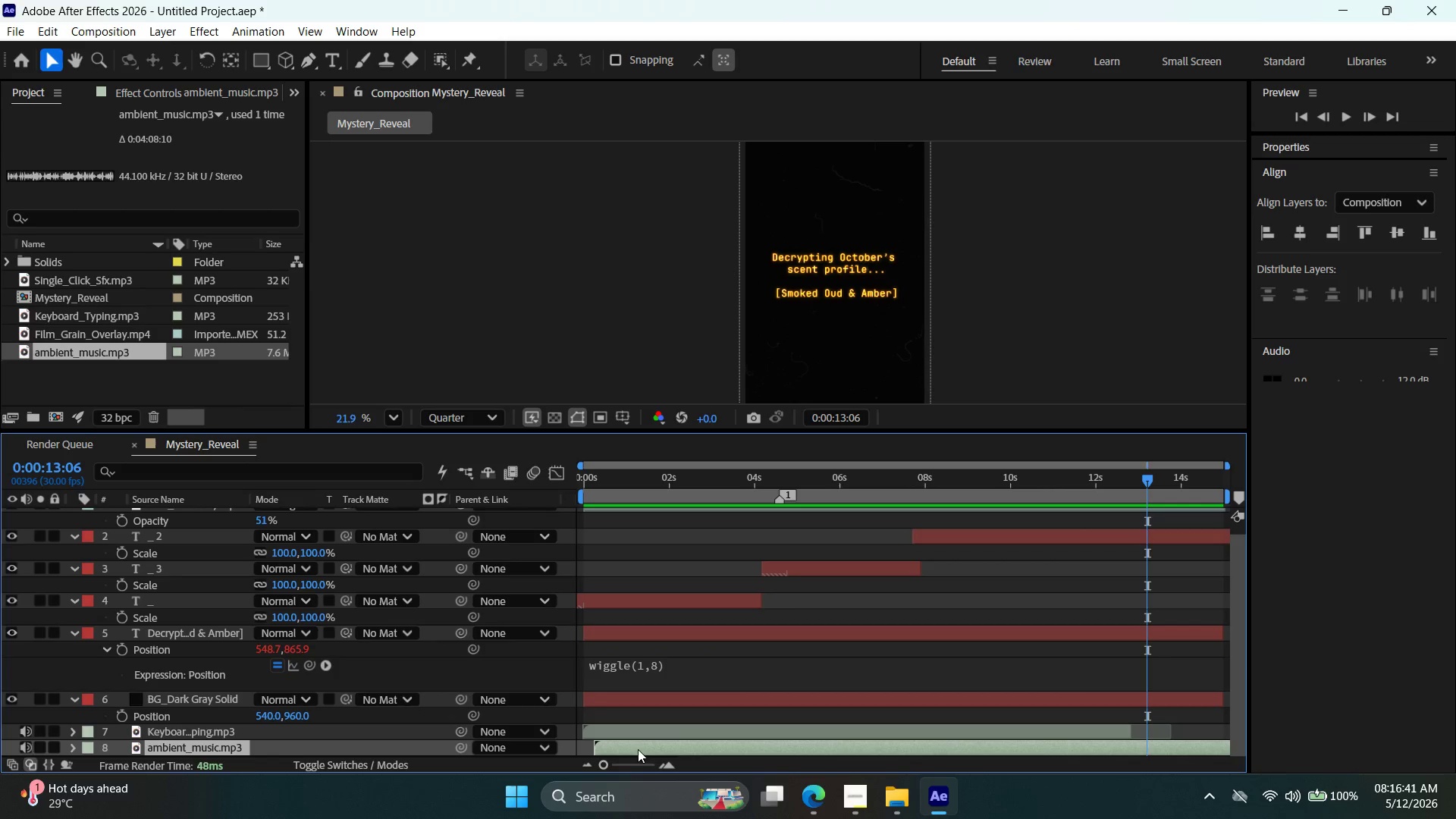 
left_click_drag(start_coordinate=[637, 749], to_coordinate=[617, 750])
 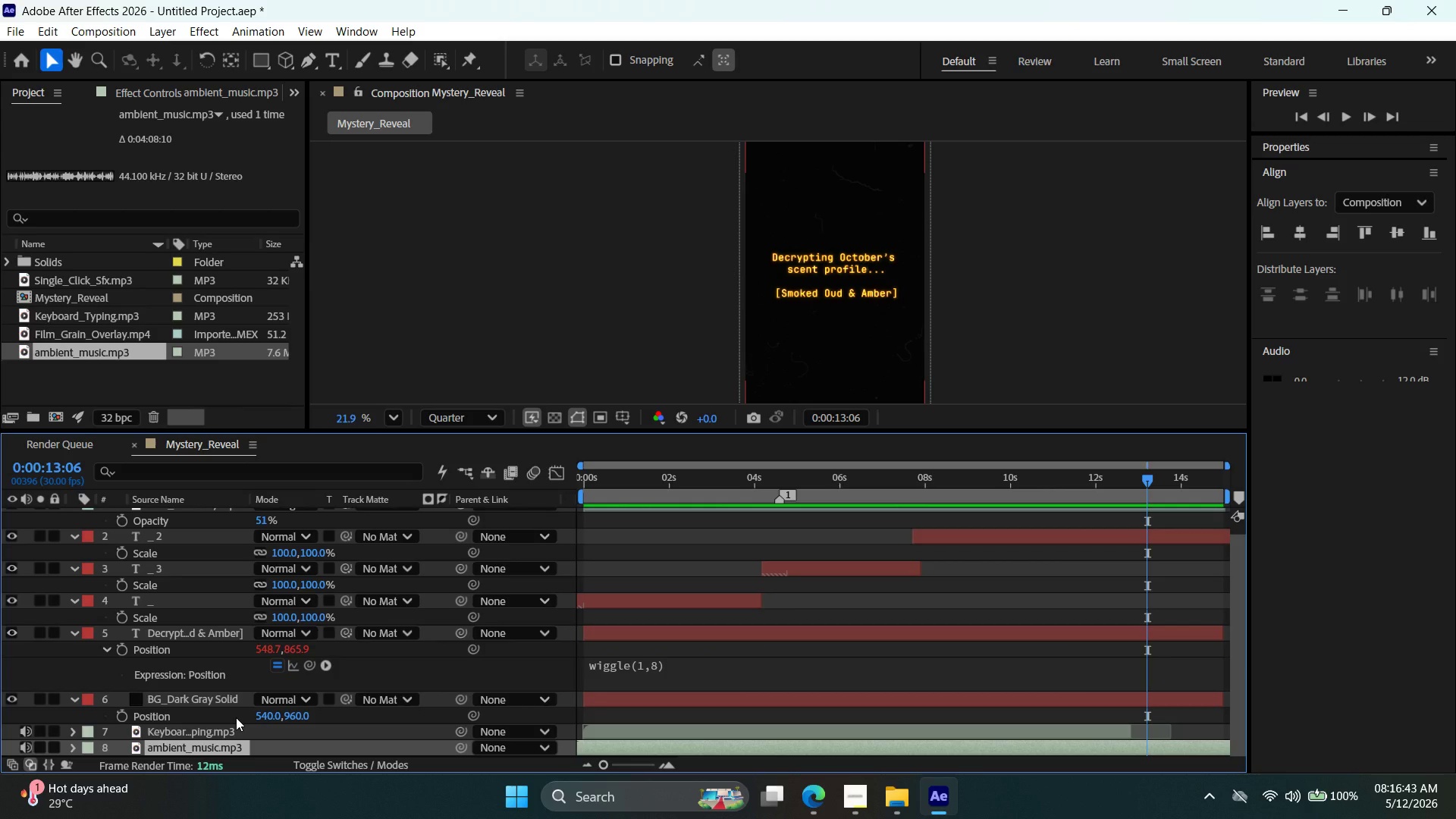 
key(T)
 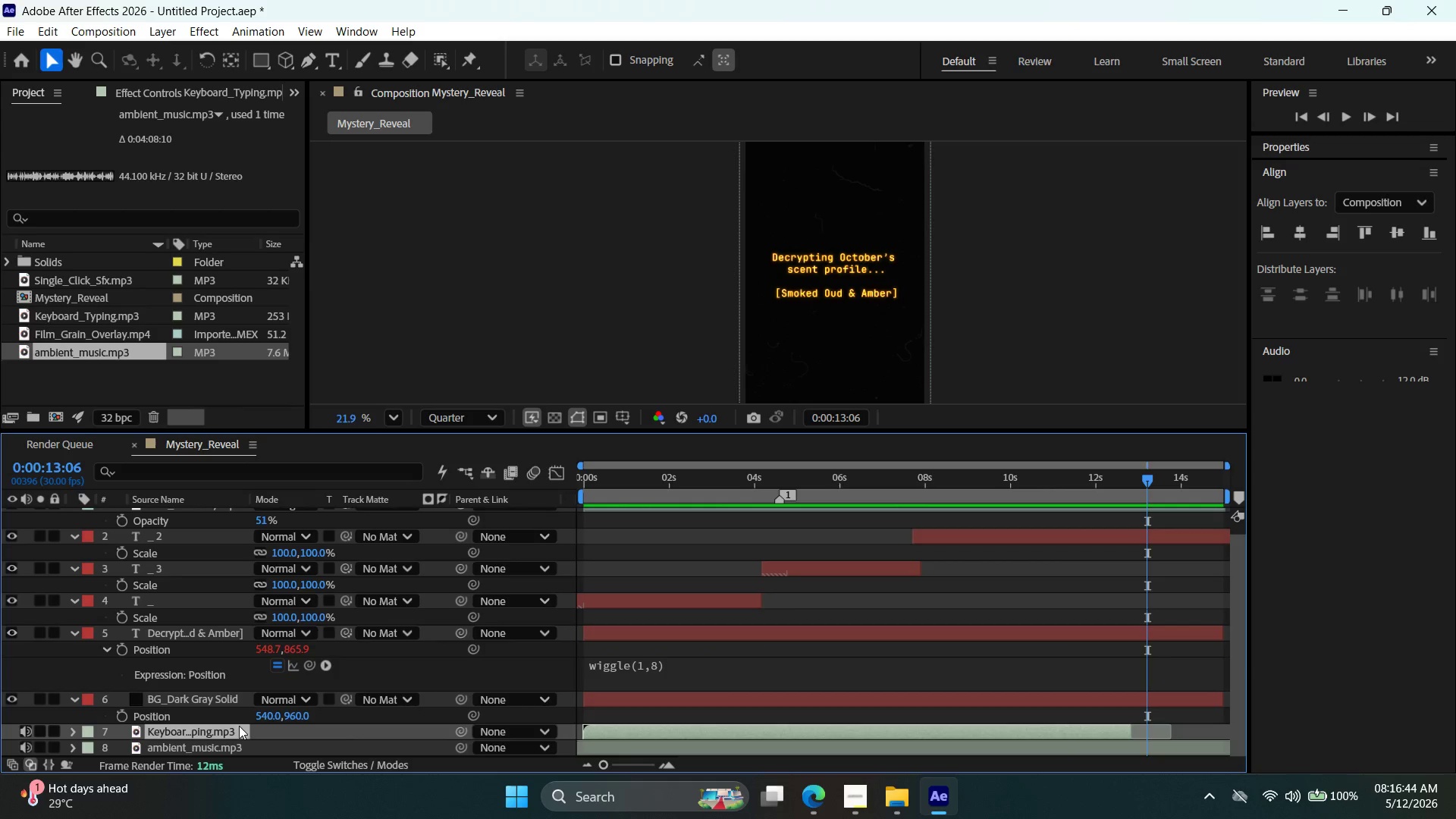 
key(L)
 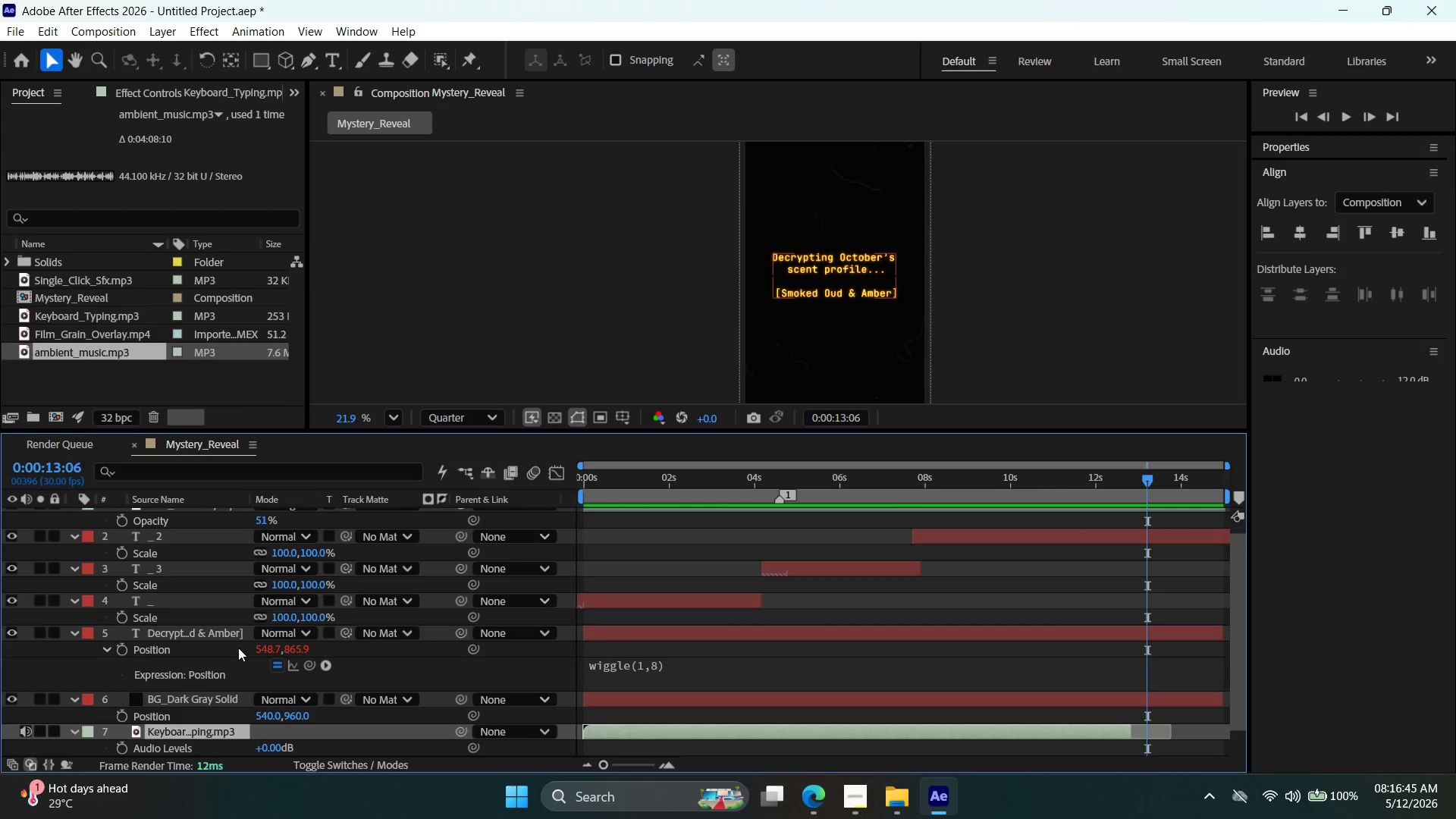 
scroll: coordinate [238, 648], scroll_direction: down, amount: 1.0
 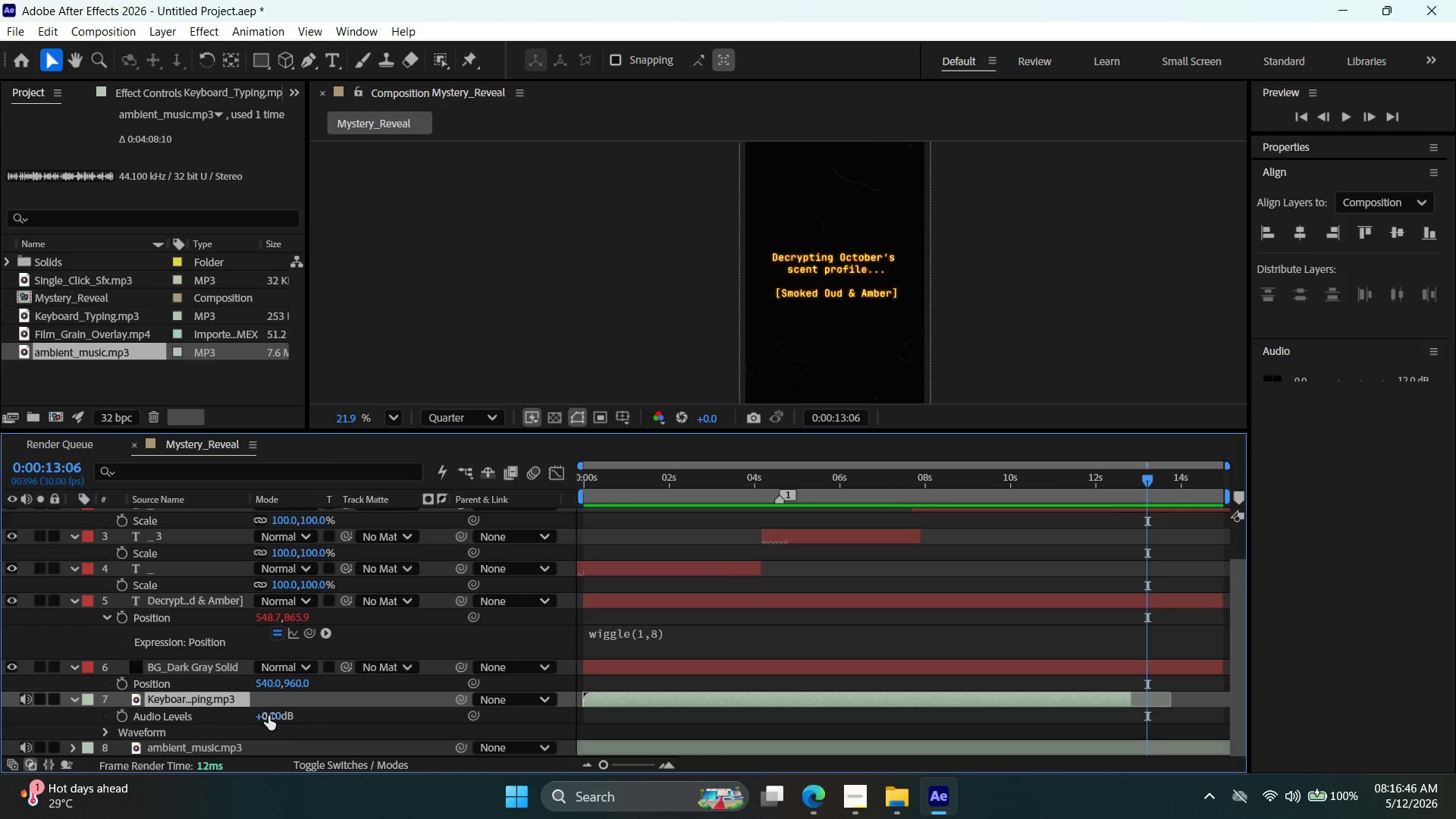 
left_click_drag(start_coordinate=[268, 716], to_coordinate=[268, 724])
 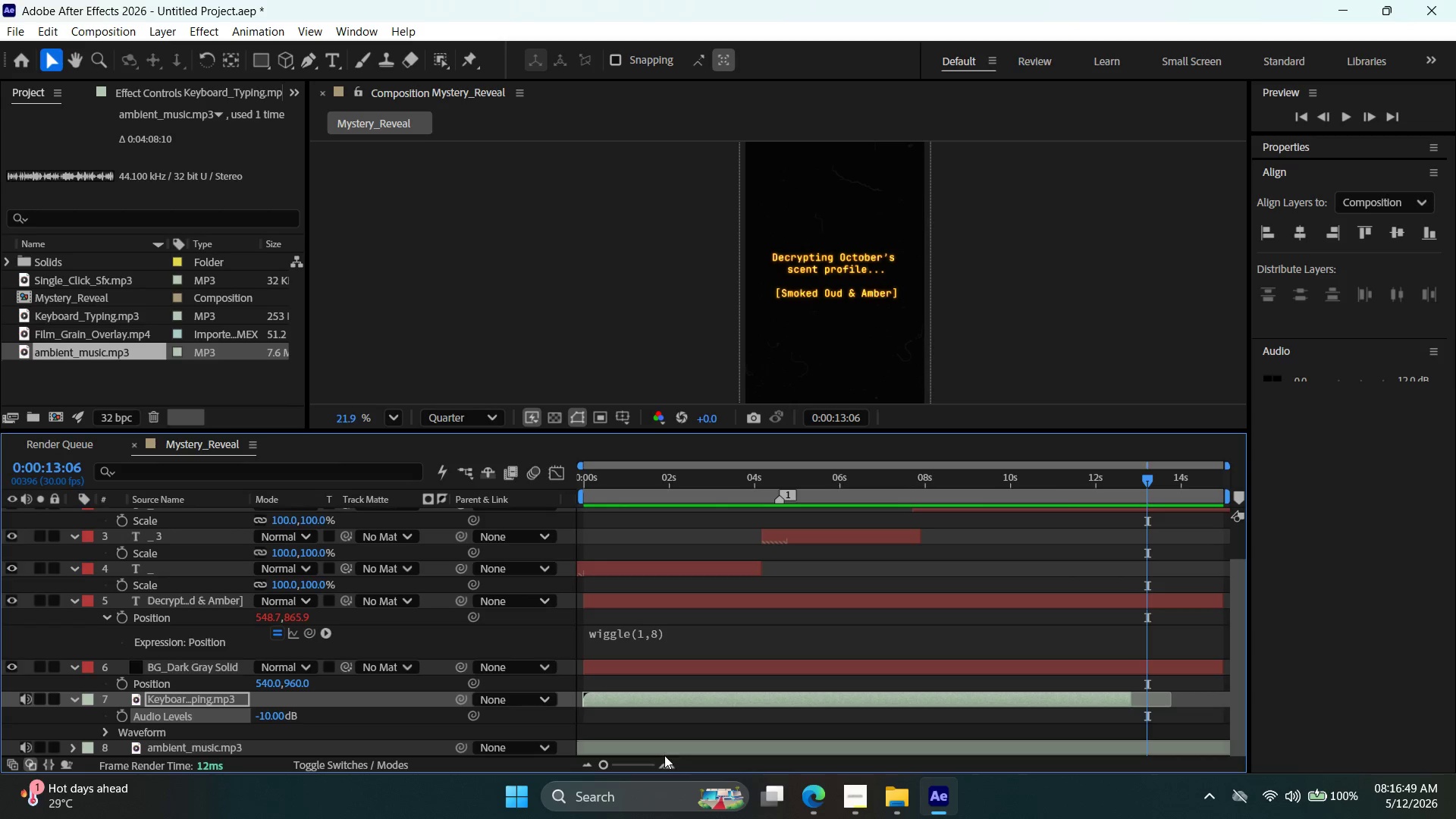 
left_click([667, 749])
 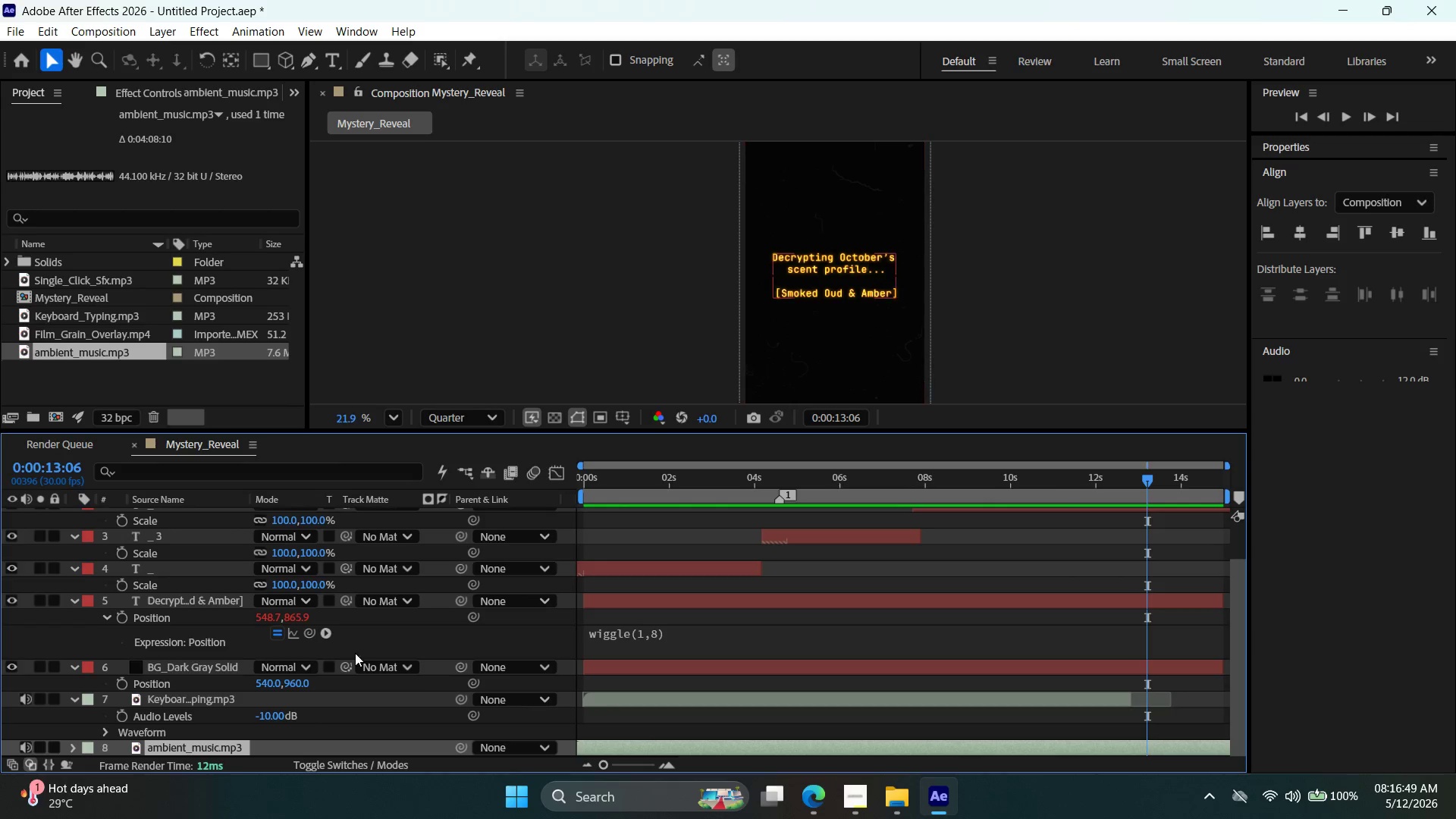 
scroll: coordinate [349, 657], scroll_direction: down, amount: 2.0
 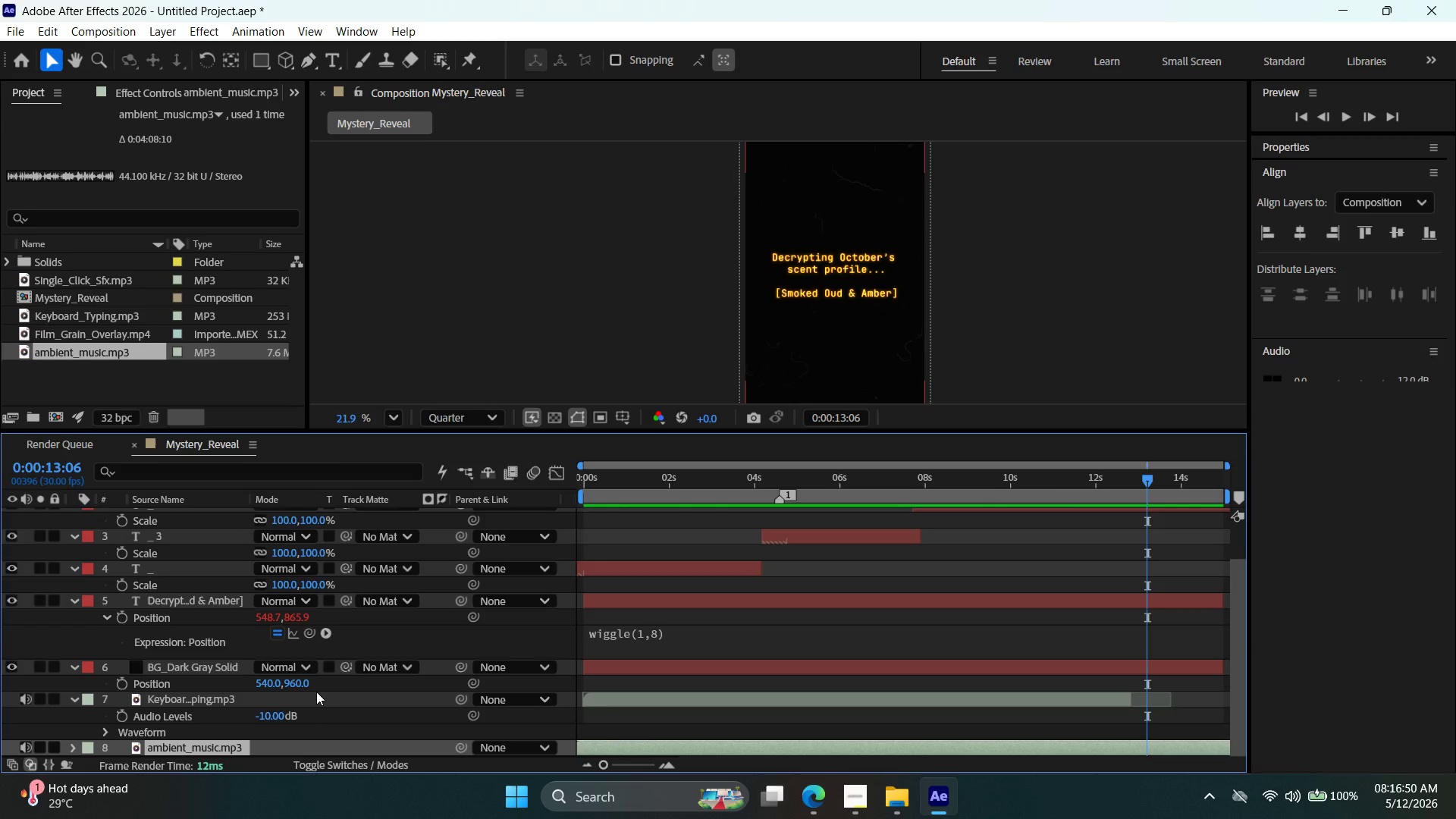 
key(L)
 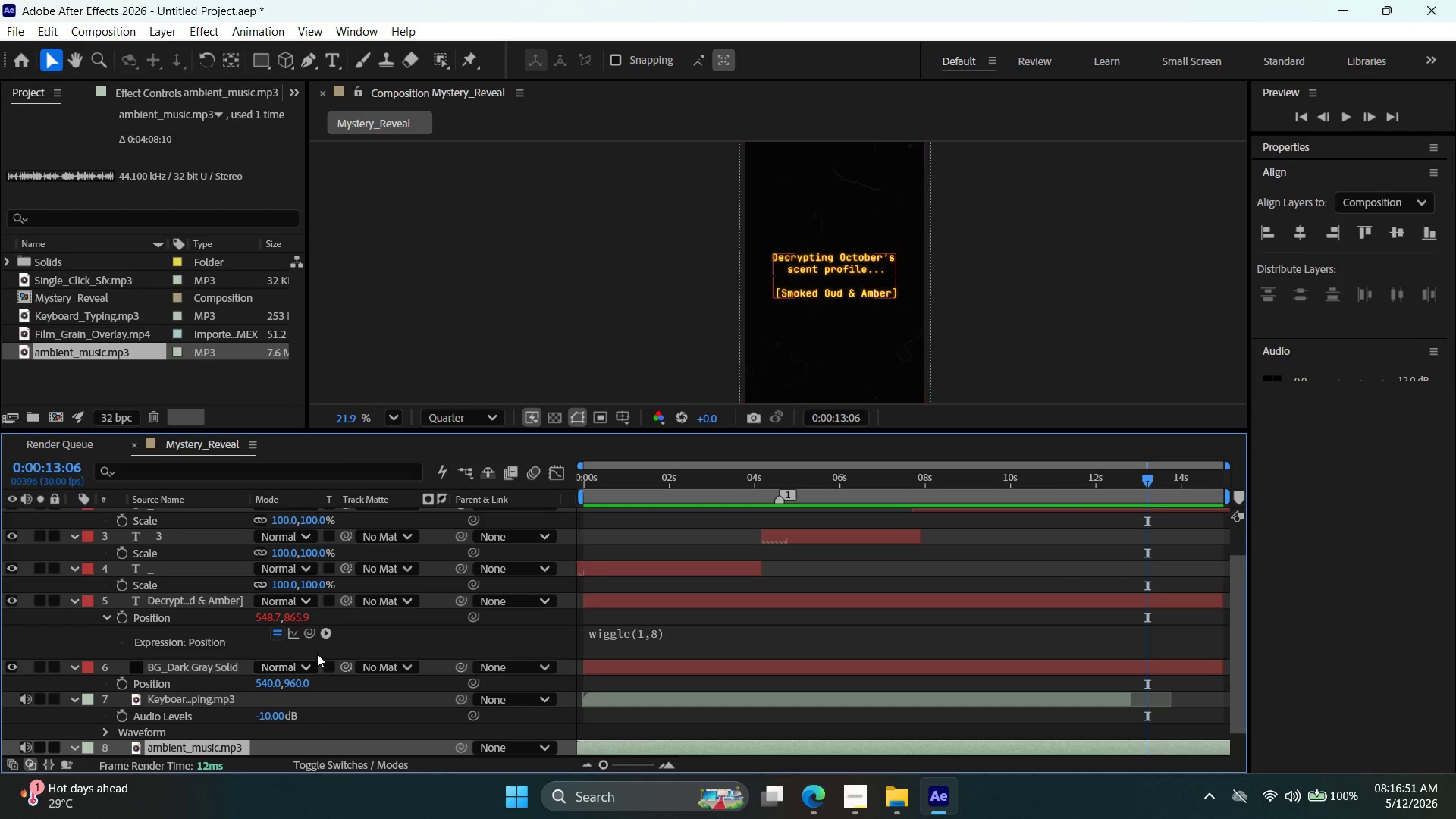 
scroll: coordinate [317, 653], scroll_direction: down, amount: 2.0
 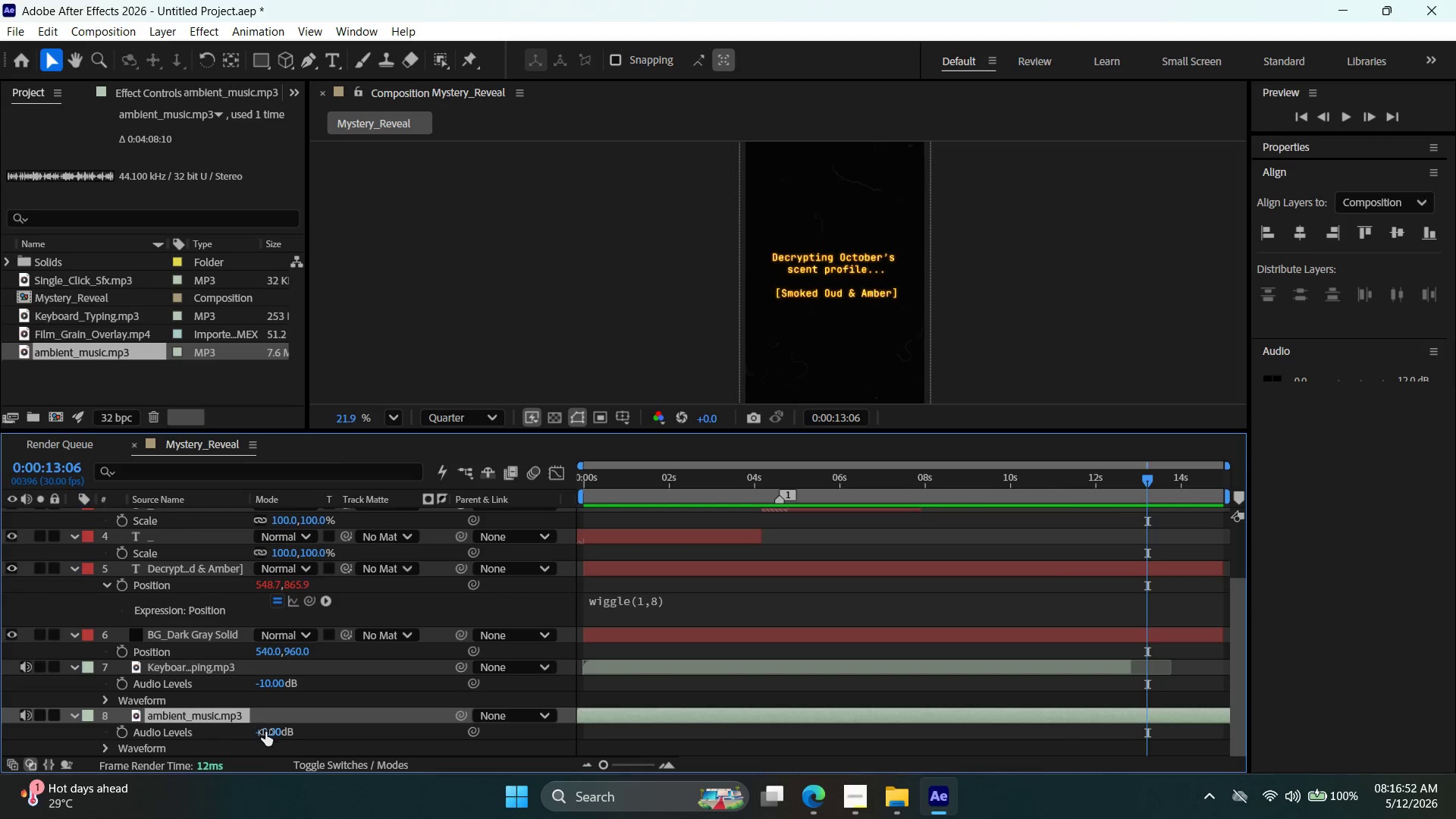 
left_click_drag(start_coordinate=[265, 732], to_coordinate=[256, 741])
 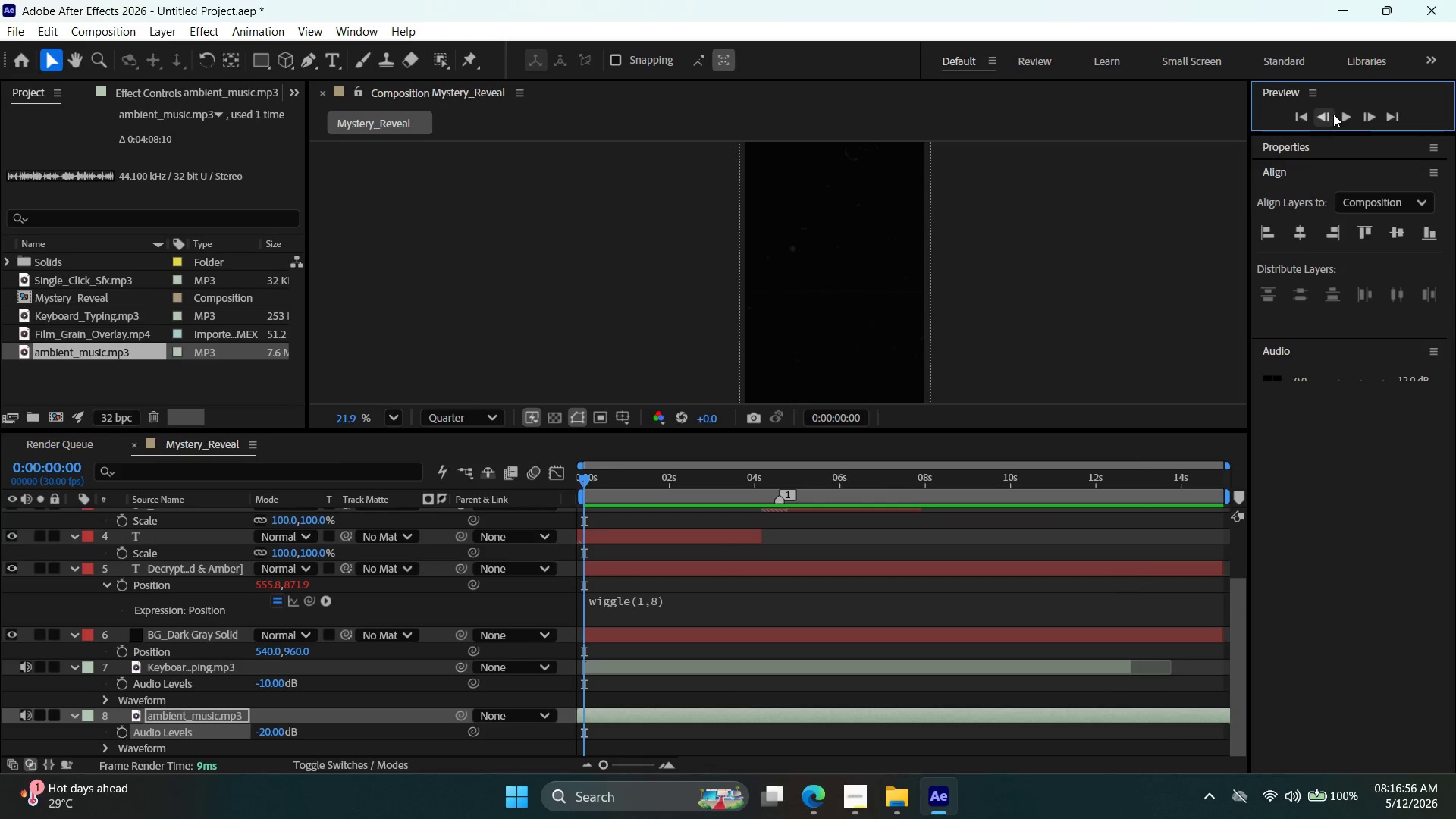 
left_click([1341, 112])
 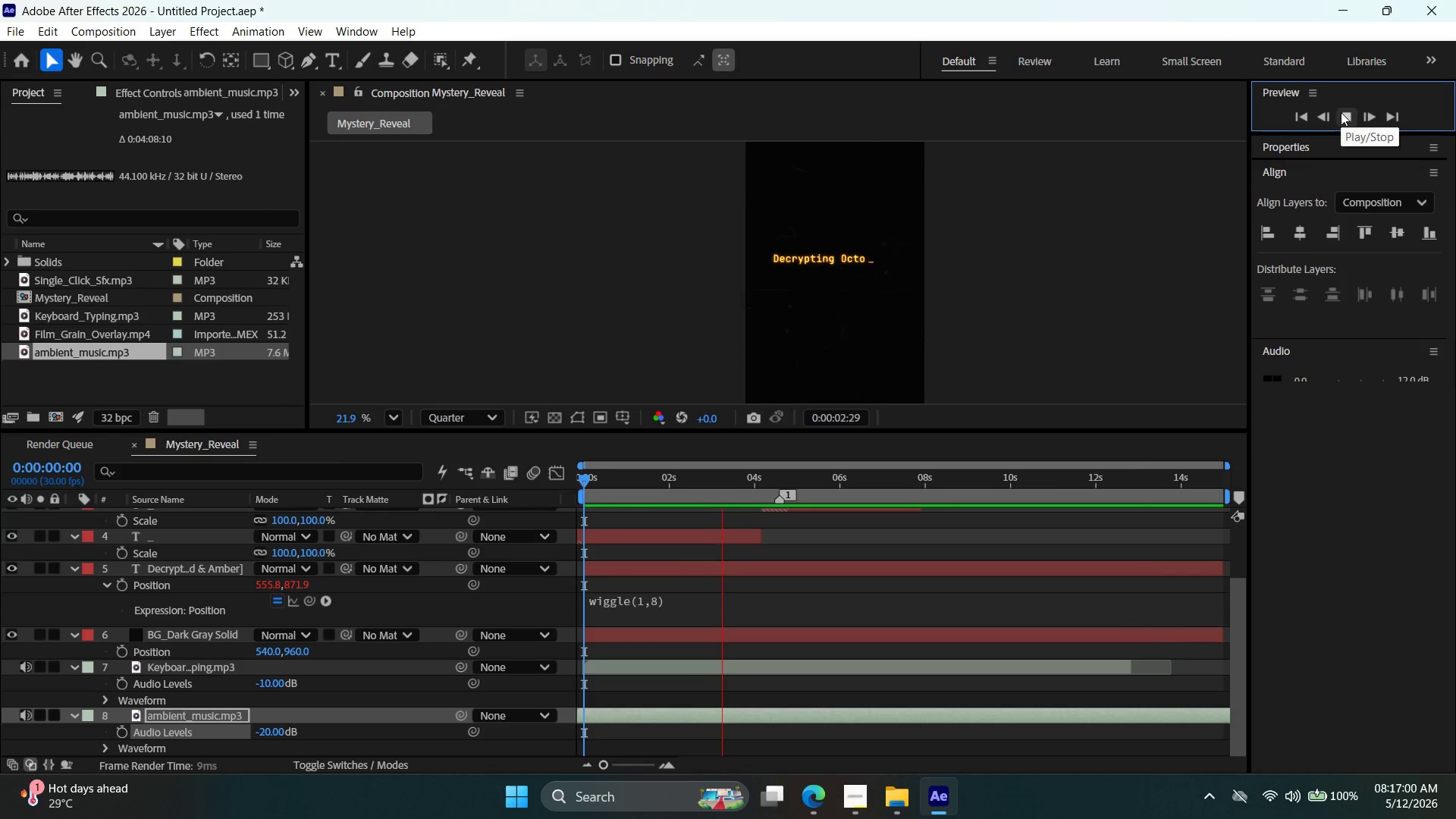 
key(VolumeDown)
 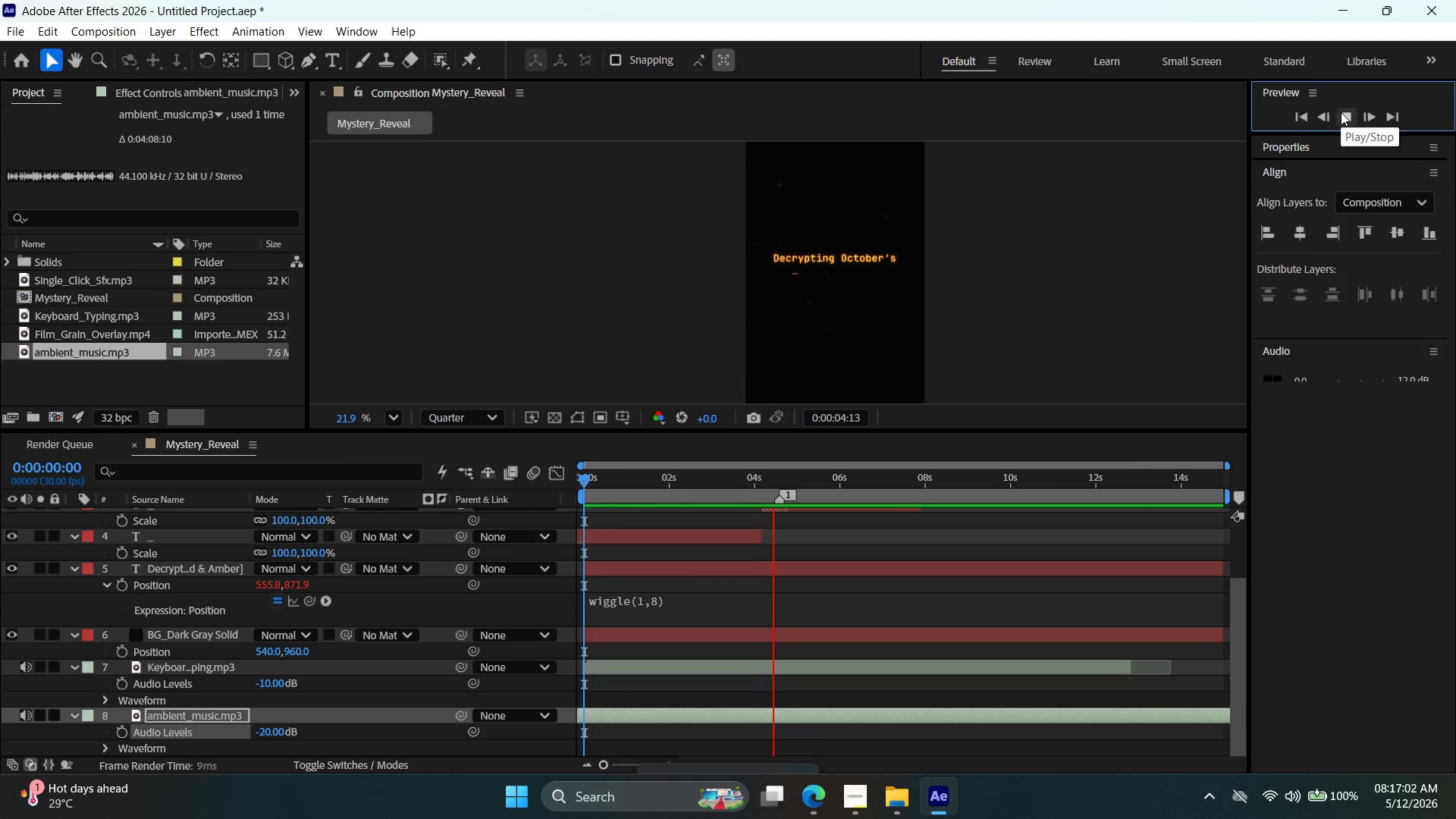 
key(VolumeDown)
 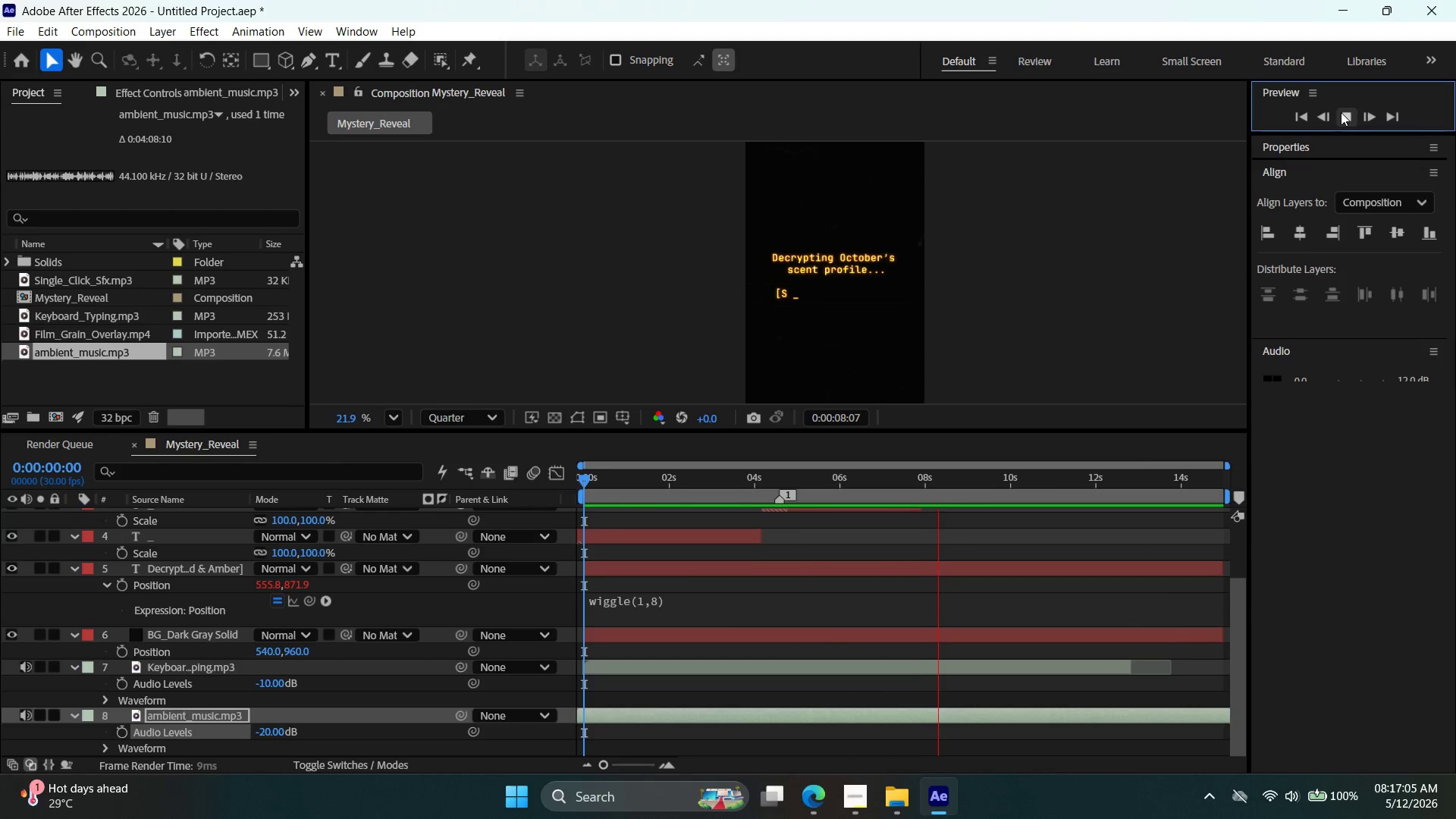 
wait(8.86)
 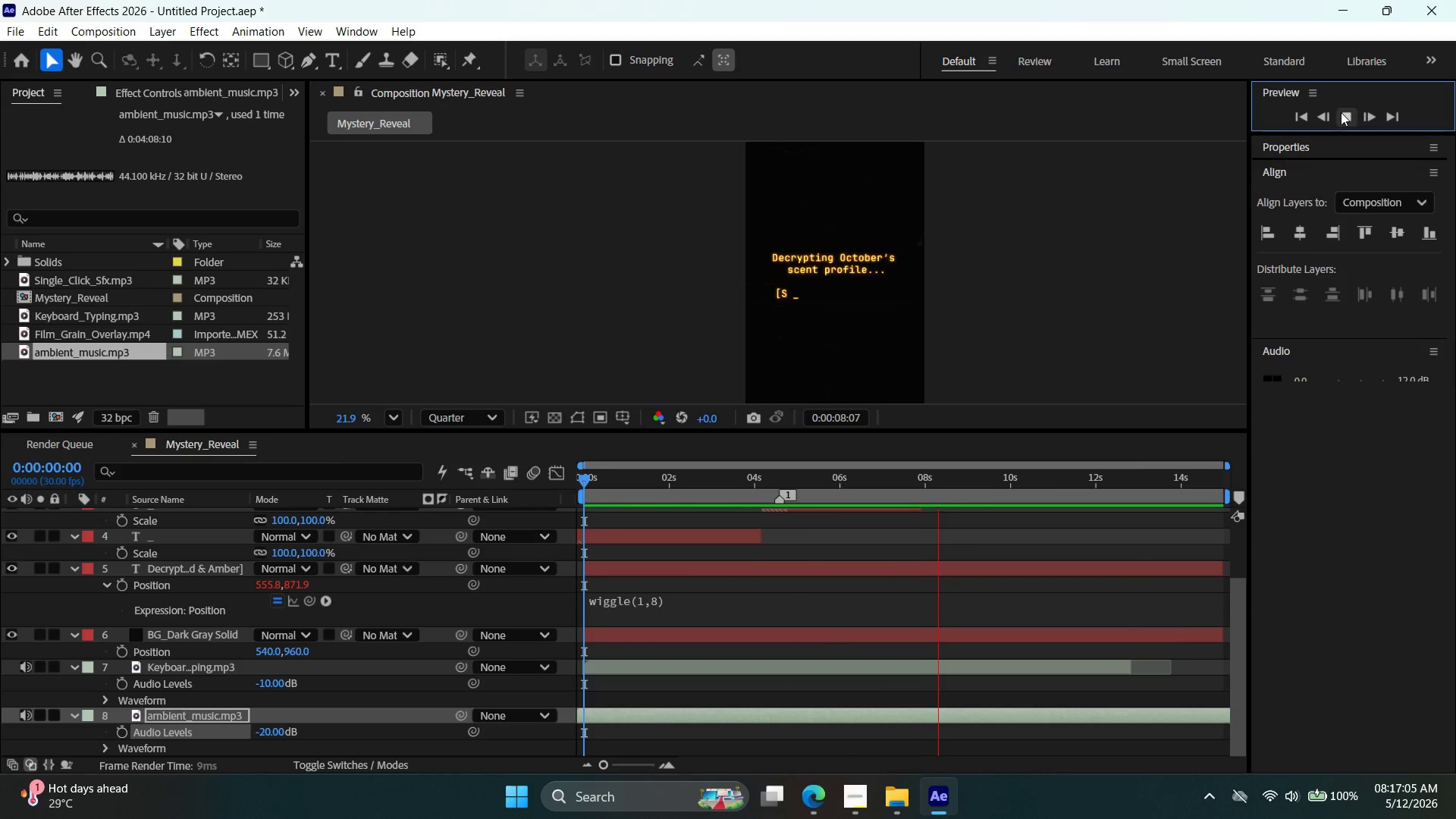 
left_click([1341, 112])
 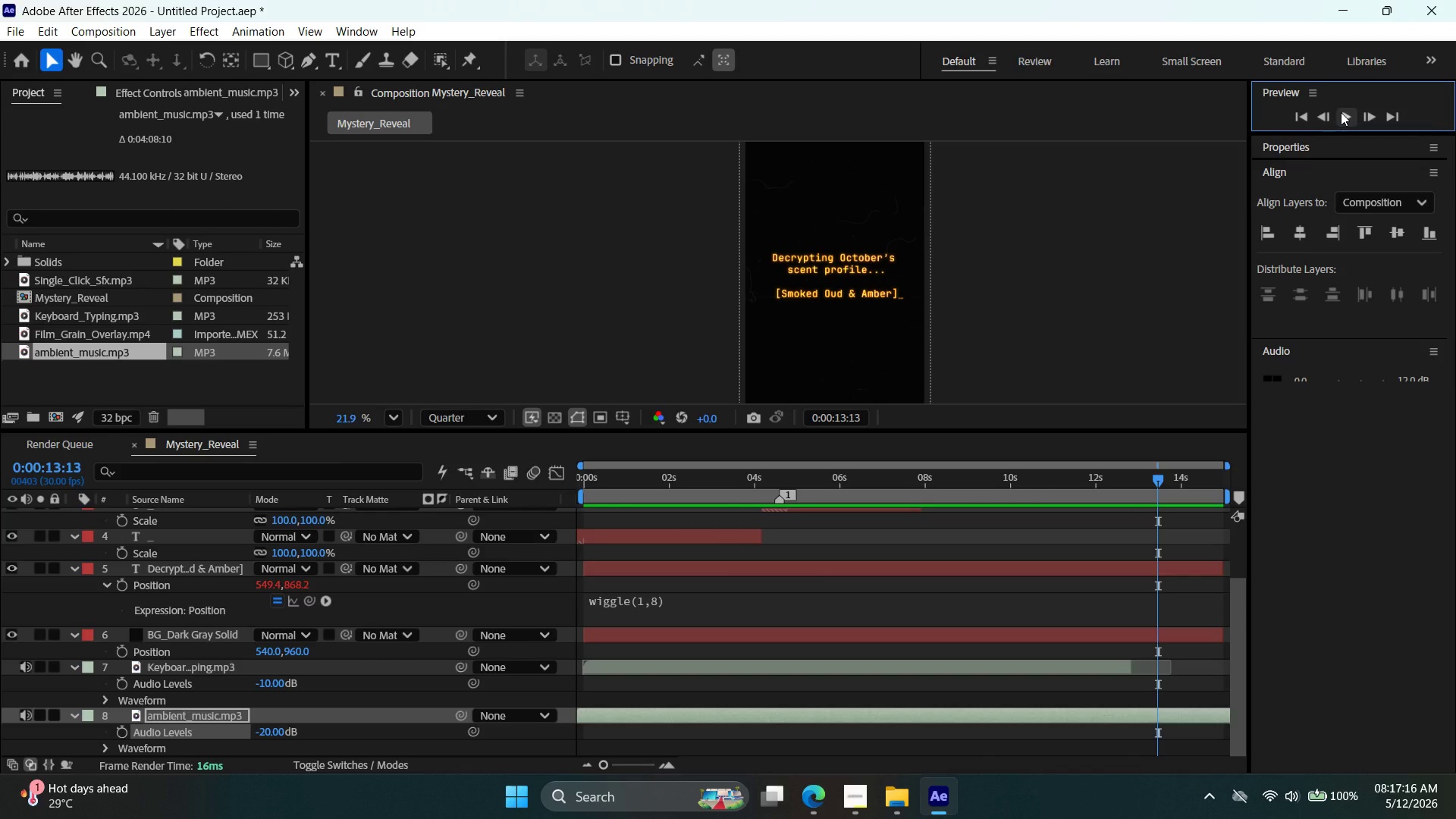 
wait(10.28)
 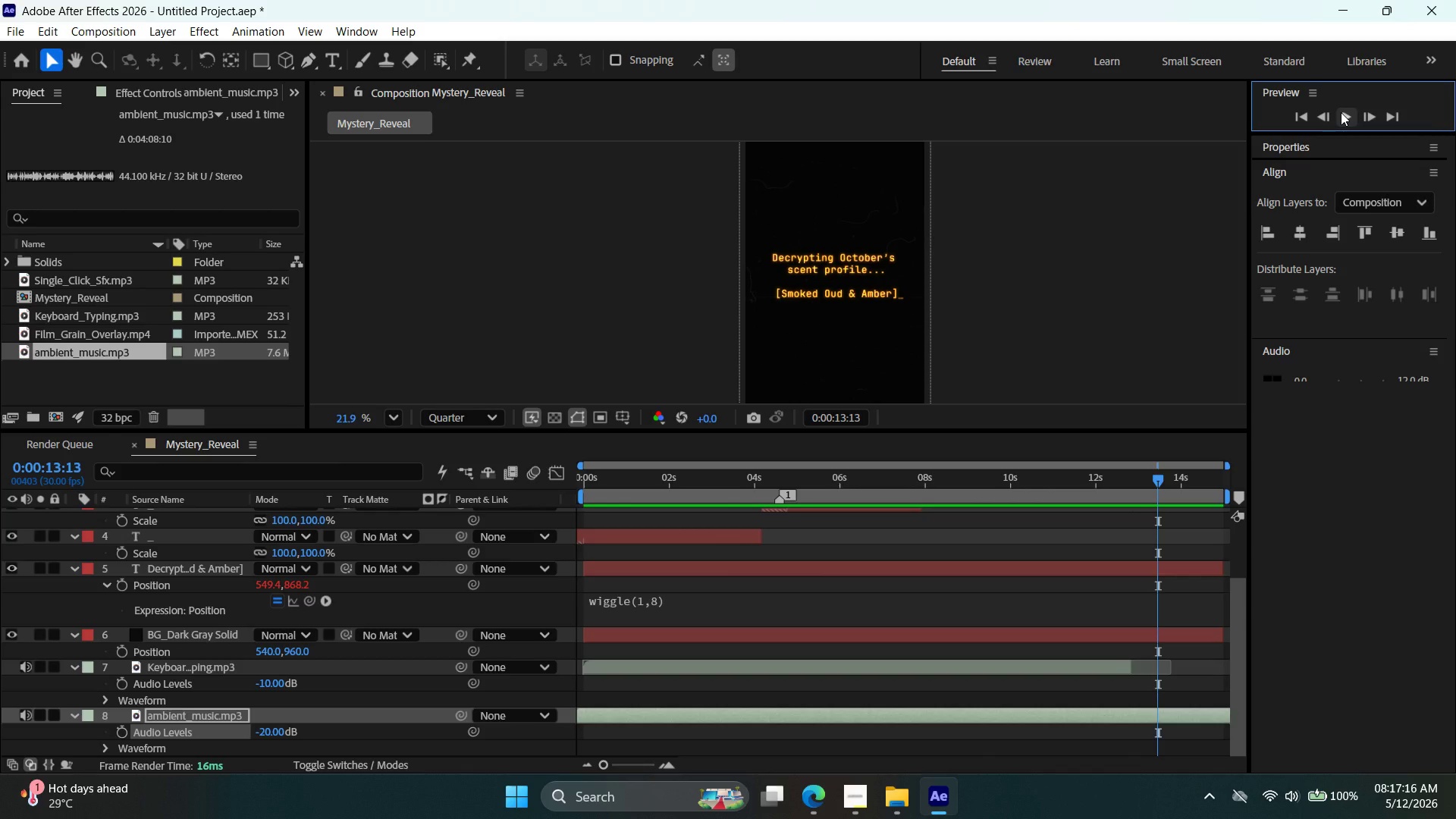 
left_click([717, 570])
 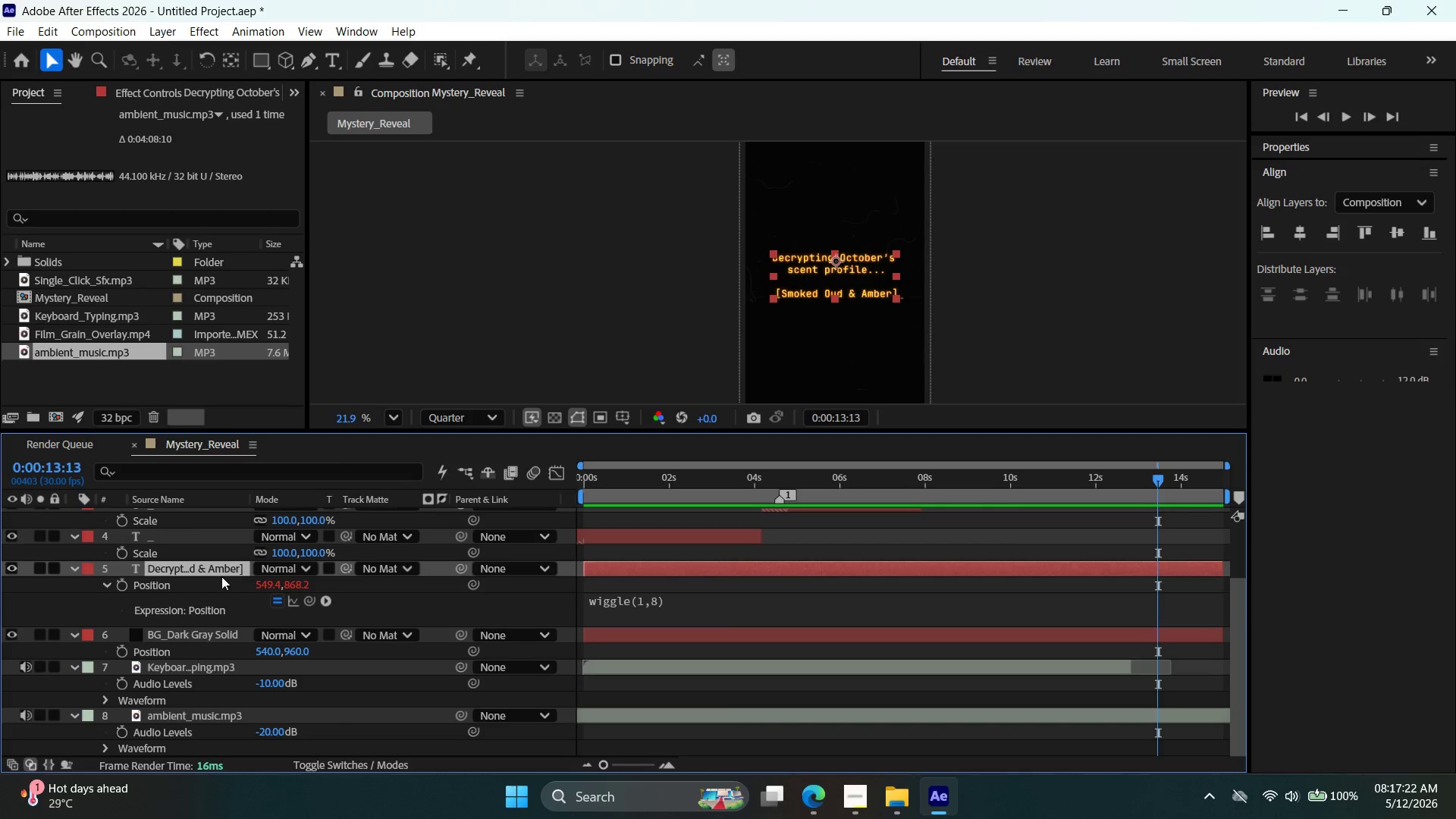 
left_click([178, 583])
 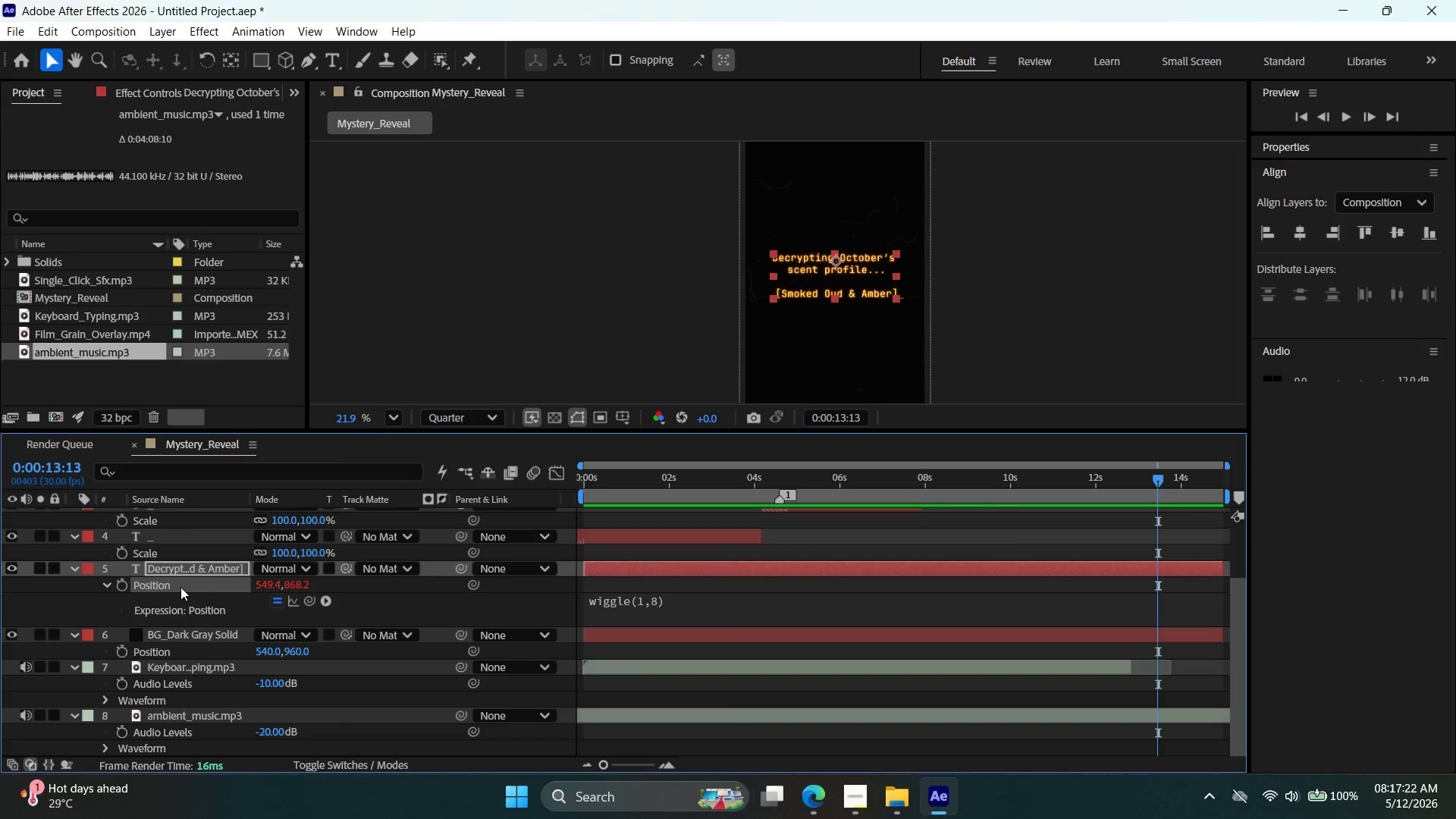 
key(Control+ControlLeft)
 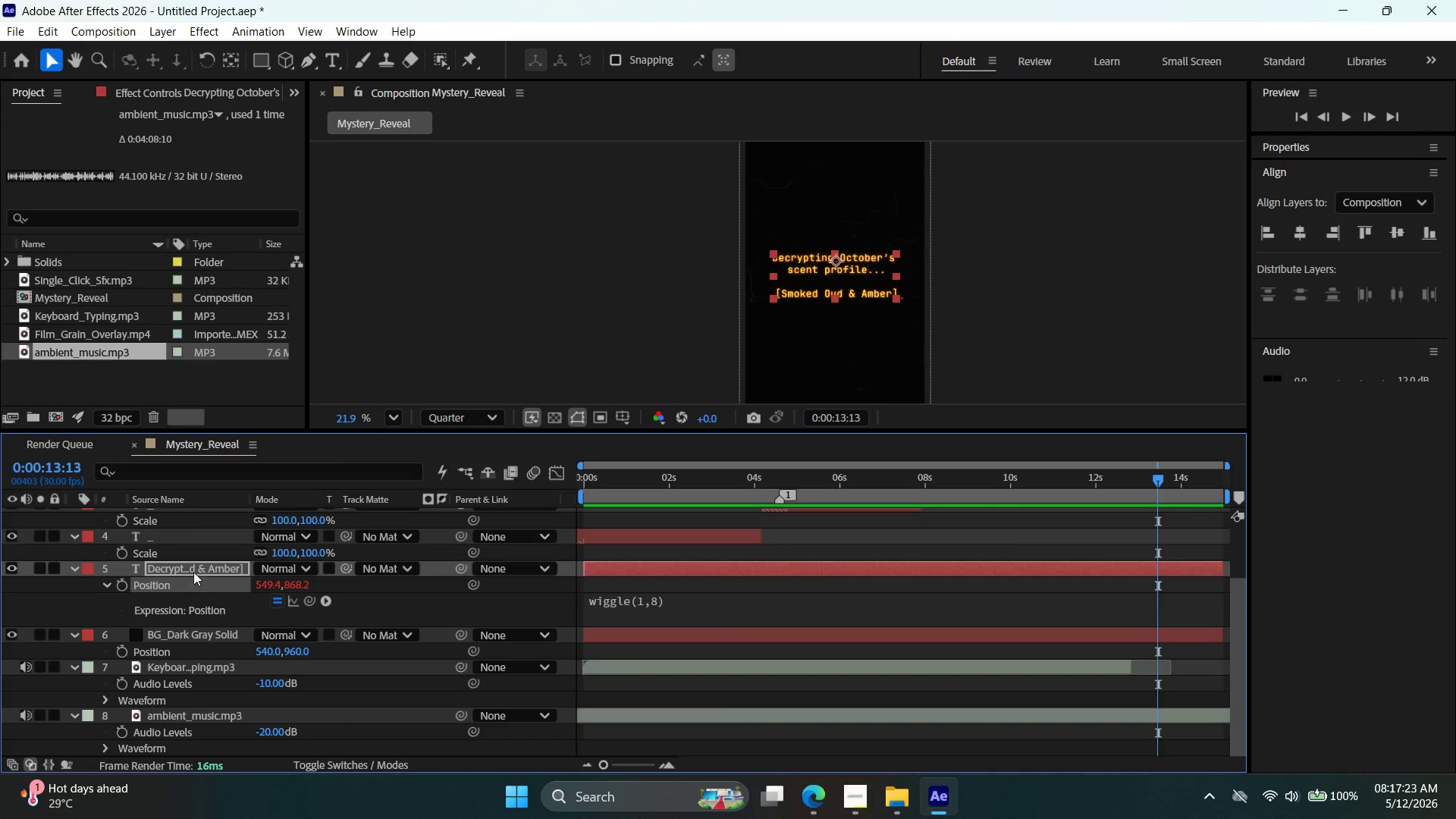 
key(Control+C)
 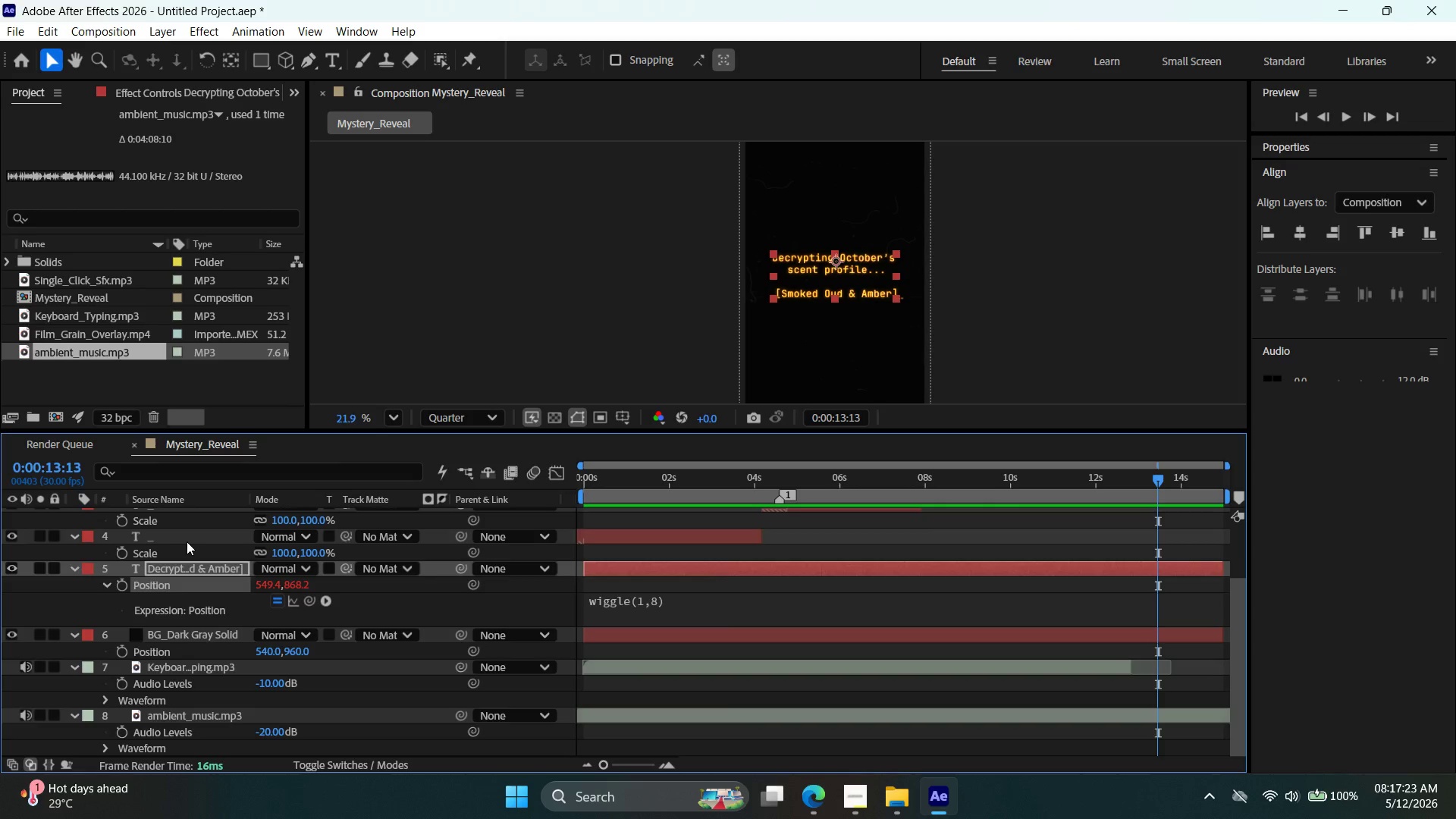 
left_click([187, 541])
 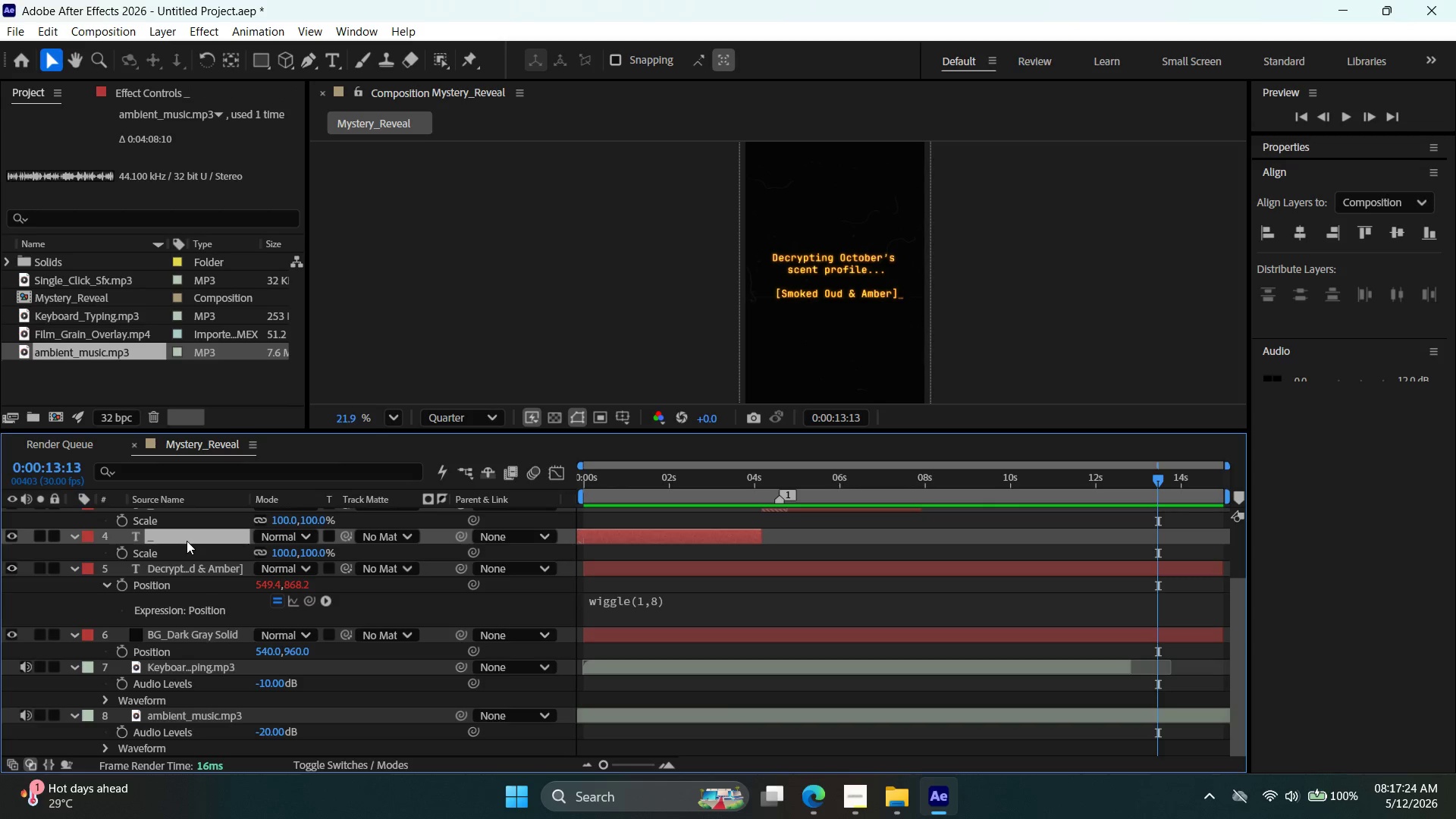 
key(Control+ControlLeft)
 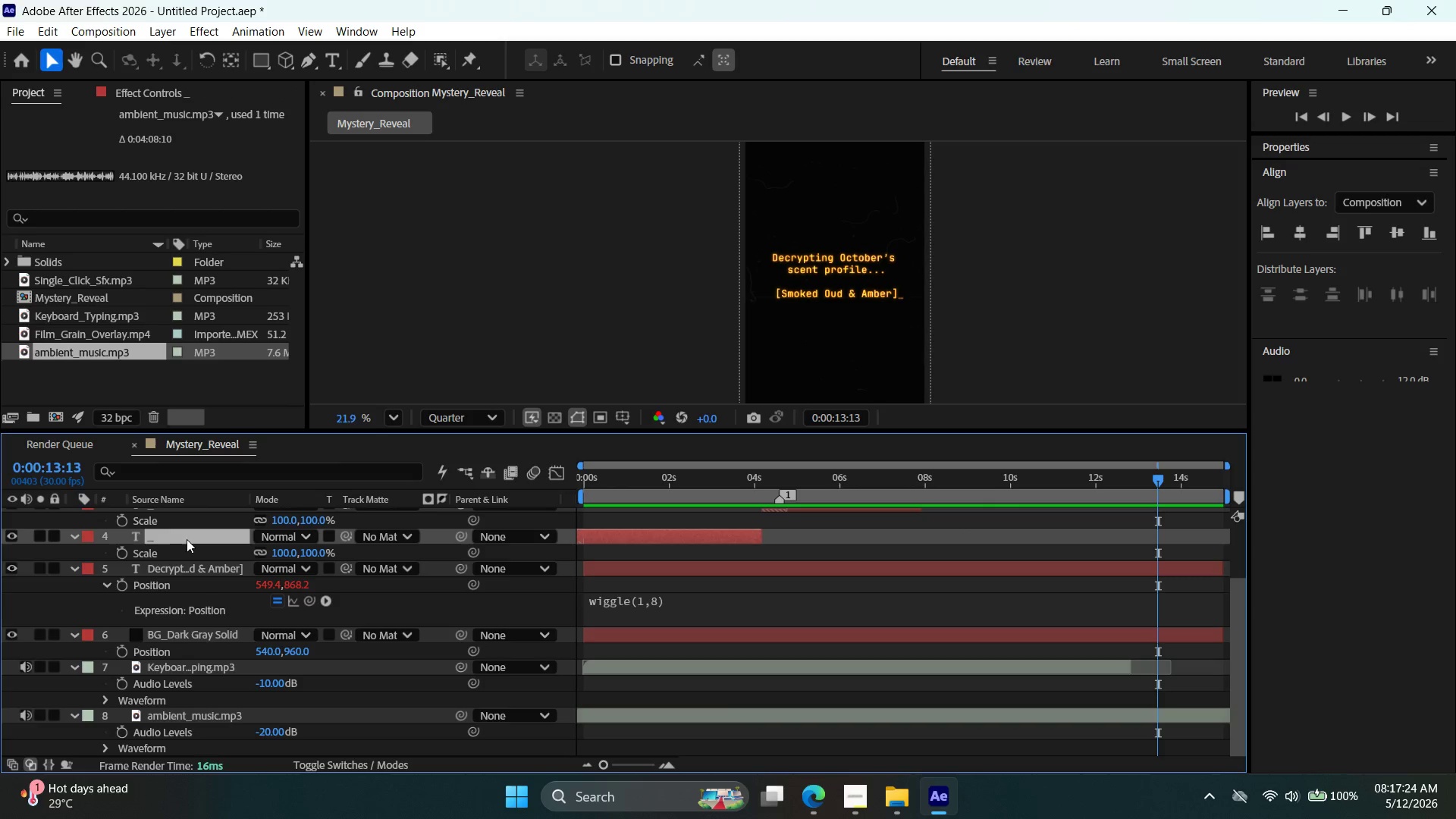 
key(Control+V)
 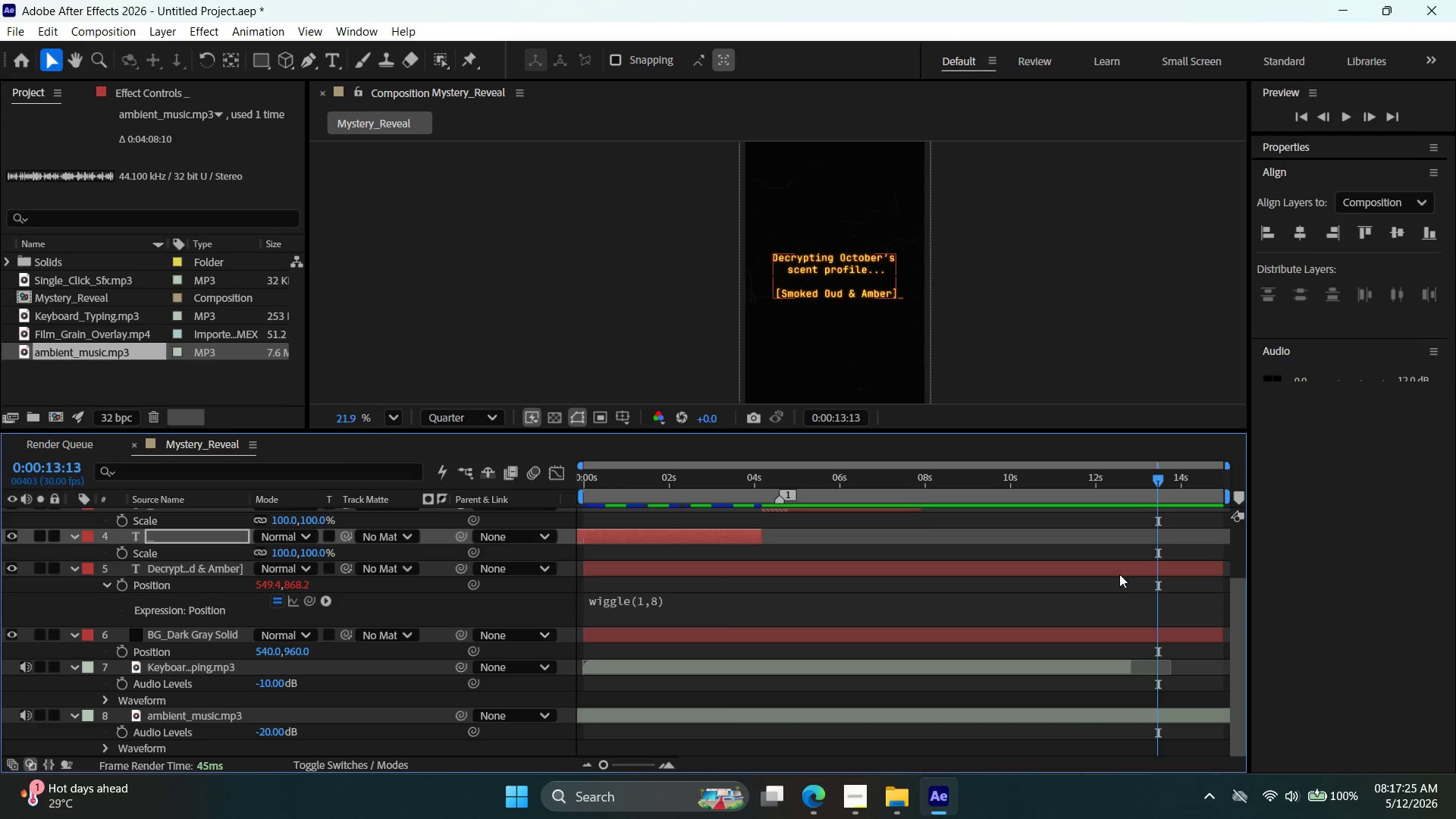 
left_click_drag(start_coordinate=[1155, 481], to_coordinate=[465, 500])
 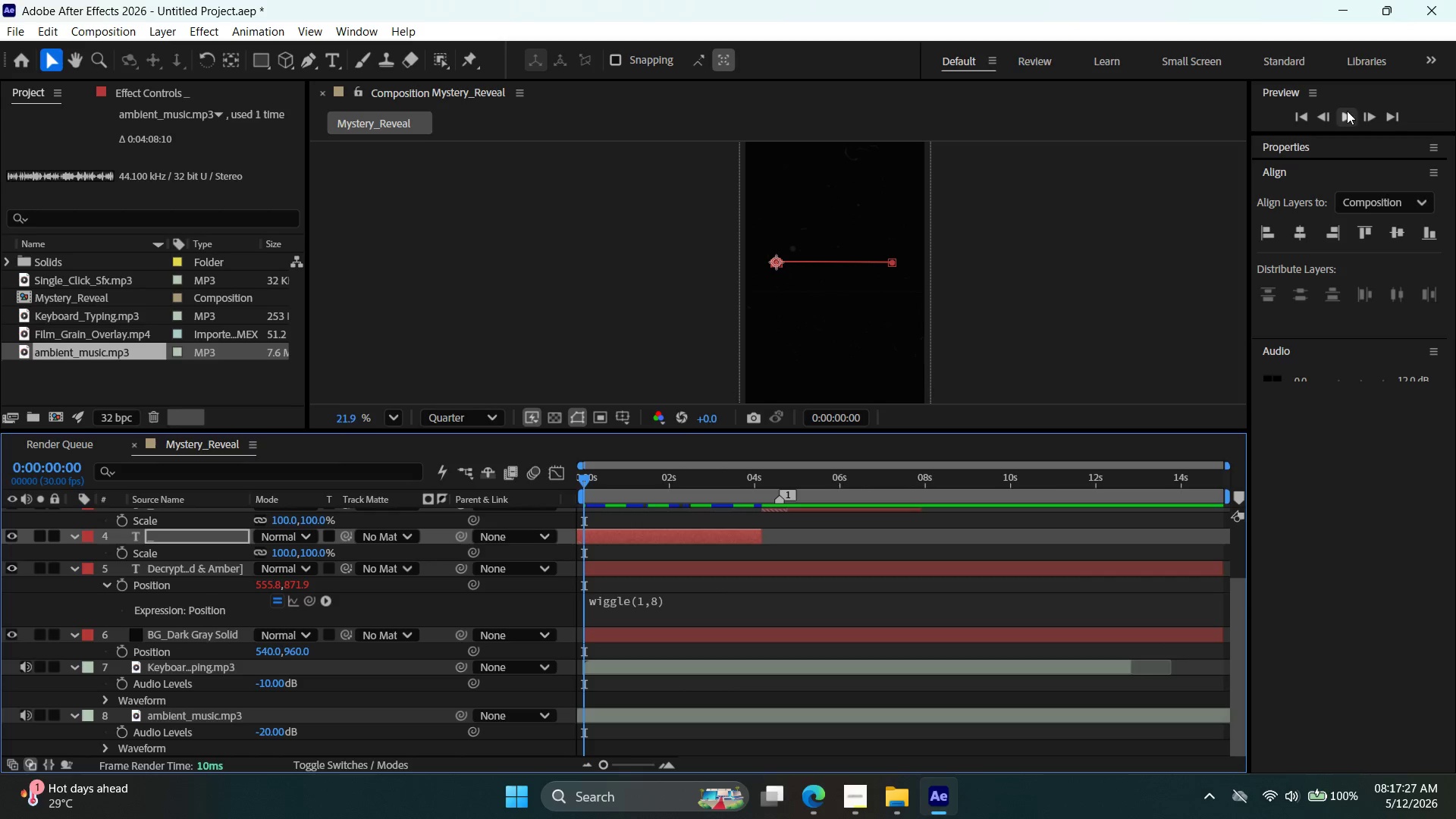 
left_click([1348, 112])
 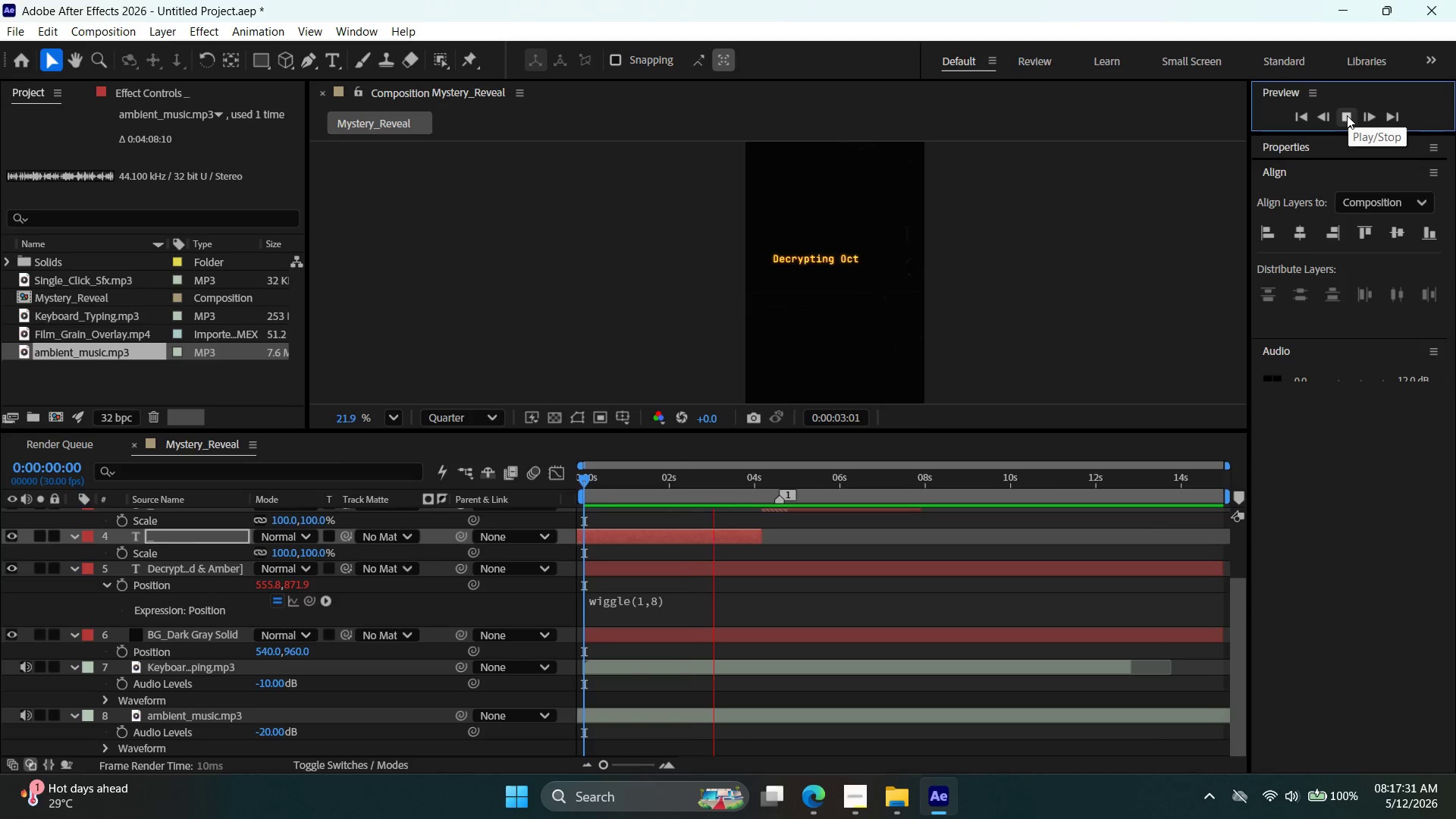 
wait(8.53)
 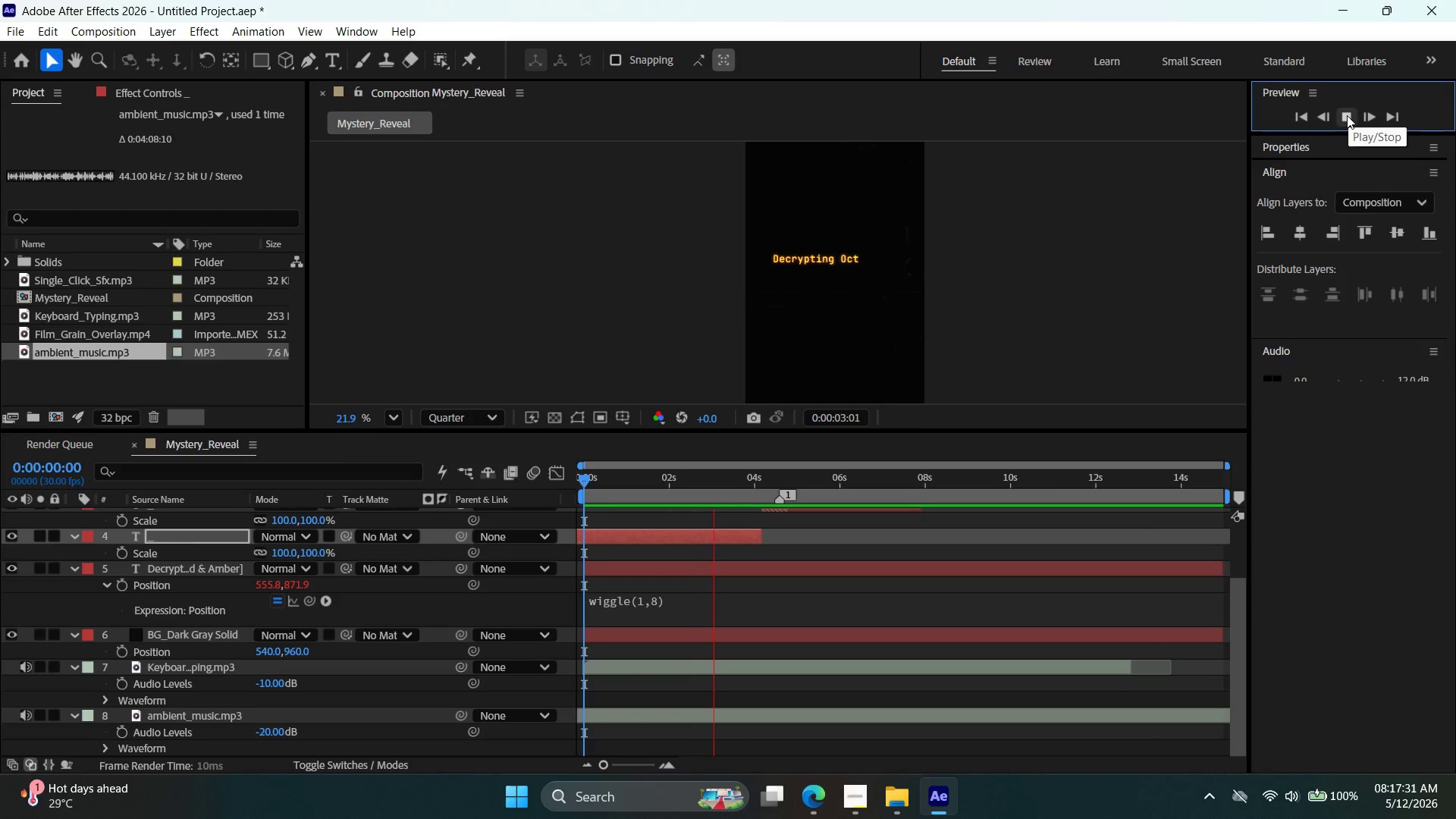 
left_click([1347, 115])
 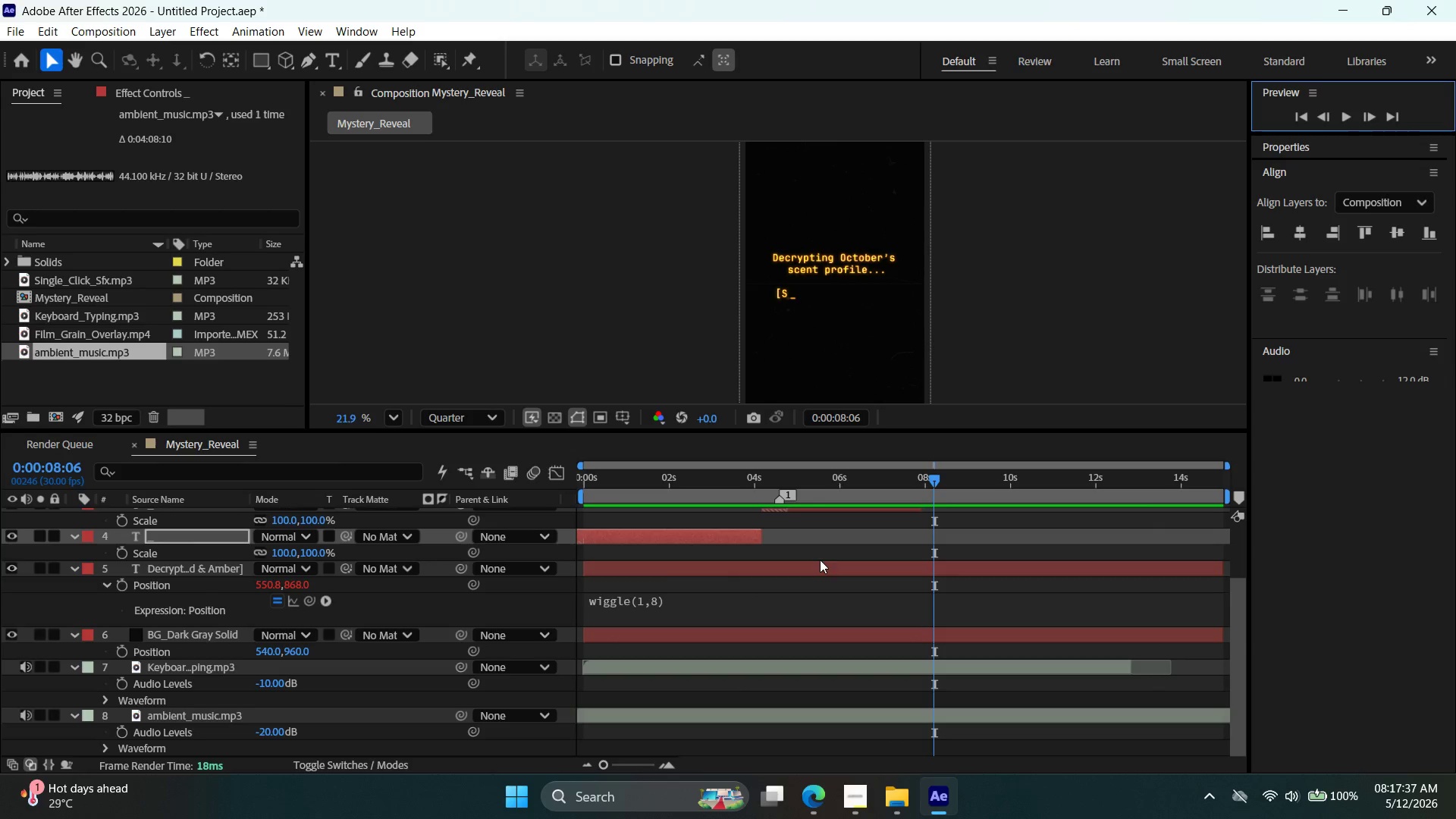 
scroll: coordinate [820, 567], scroll_direction: up, amount: 1.0
 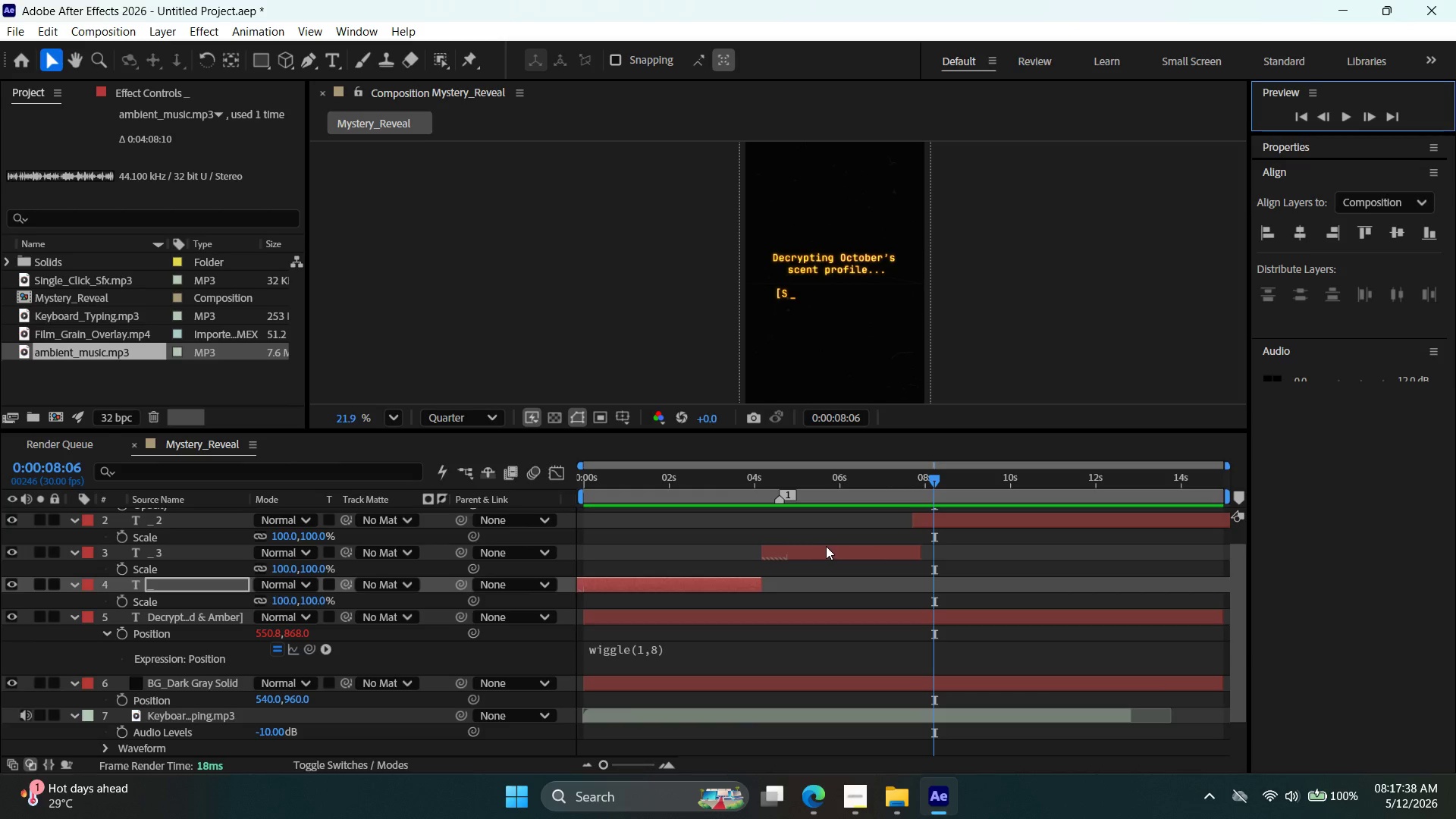 
left_click([827, 546])
 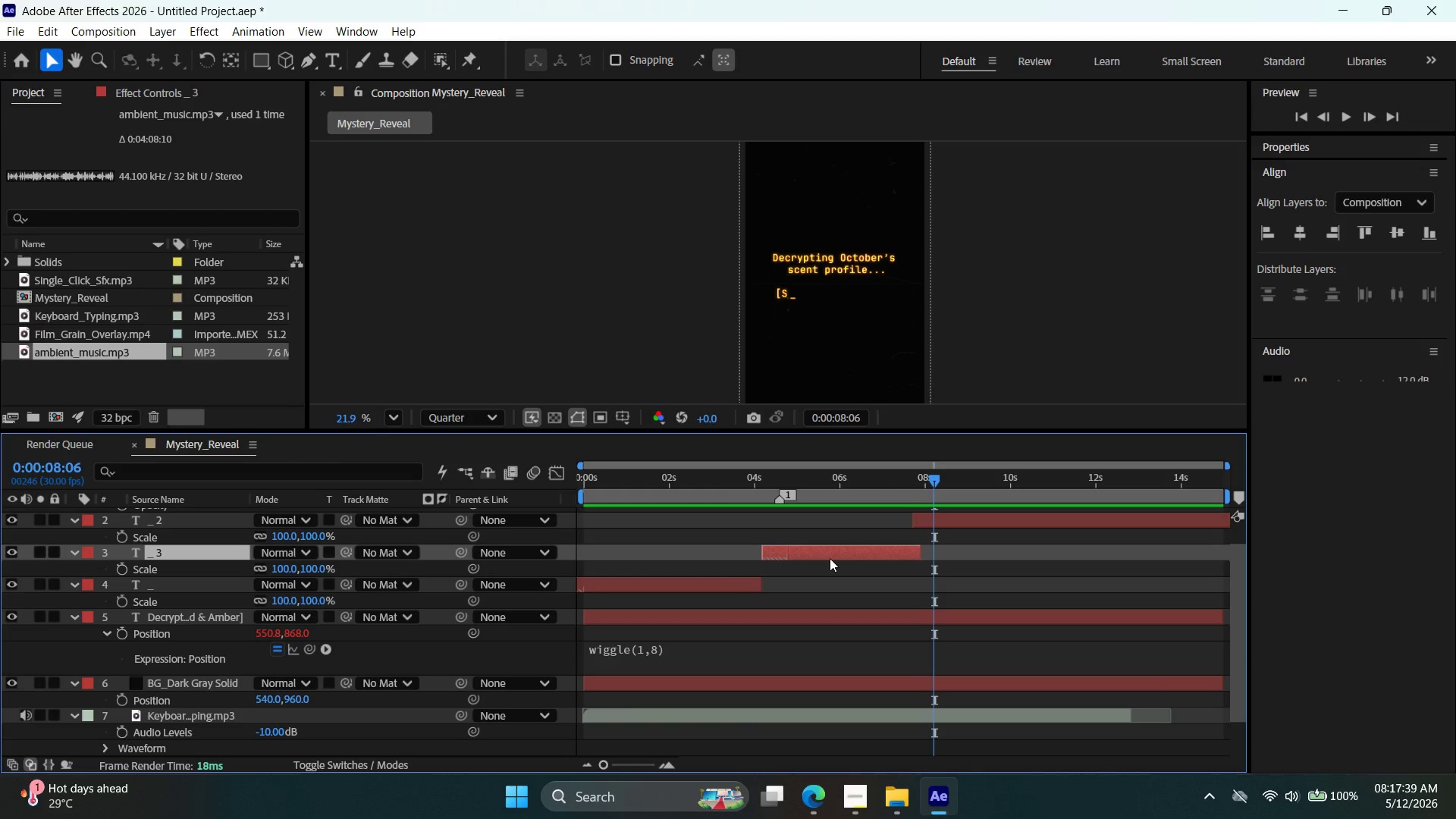 
key(Control+V)
 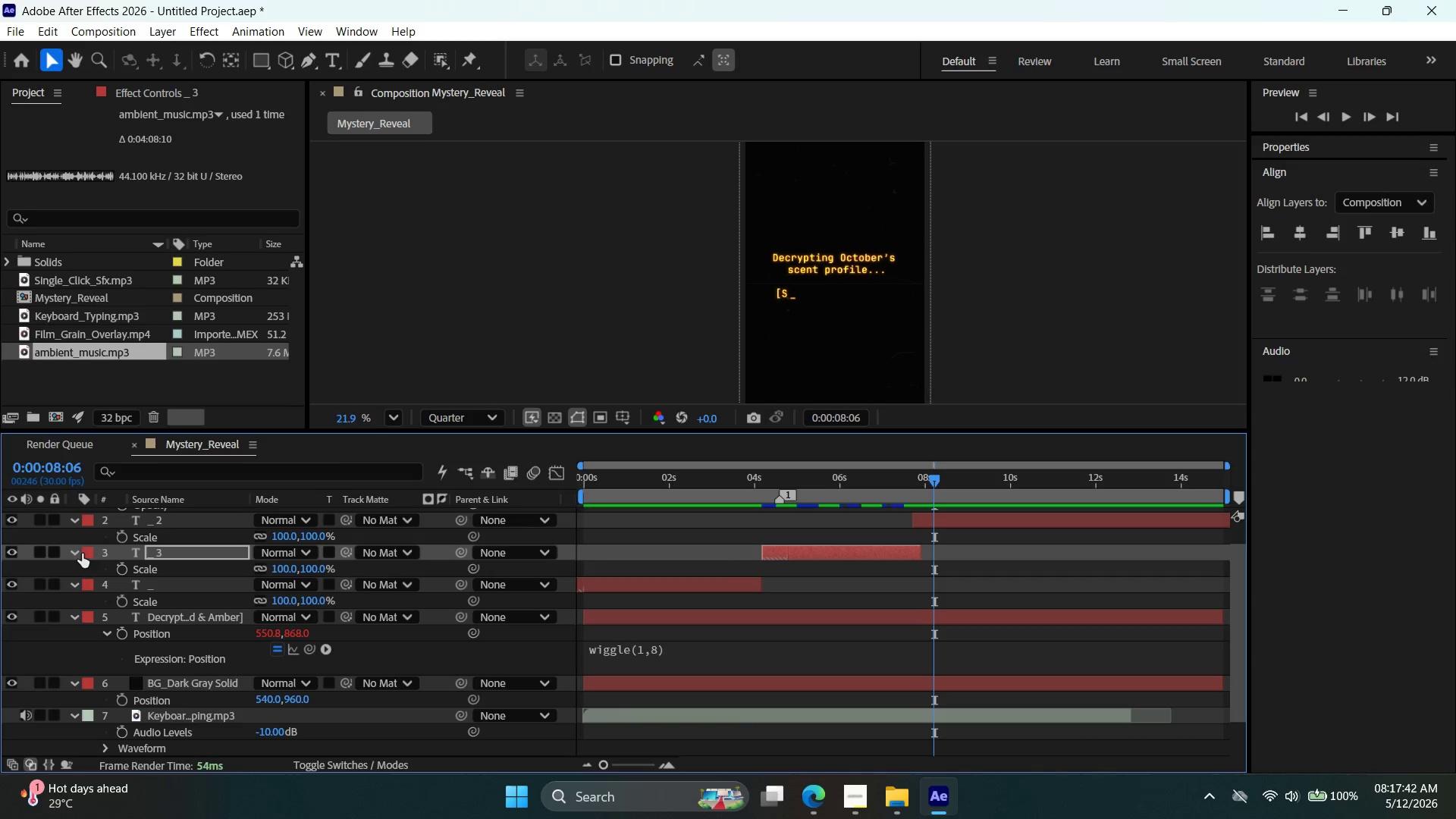 
left_click([954, 516])
 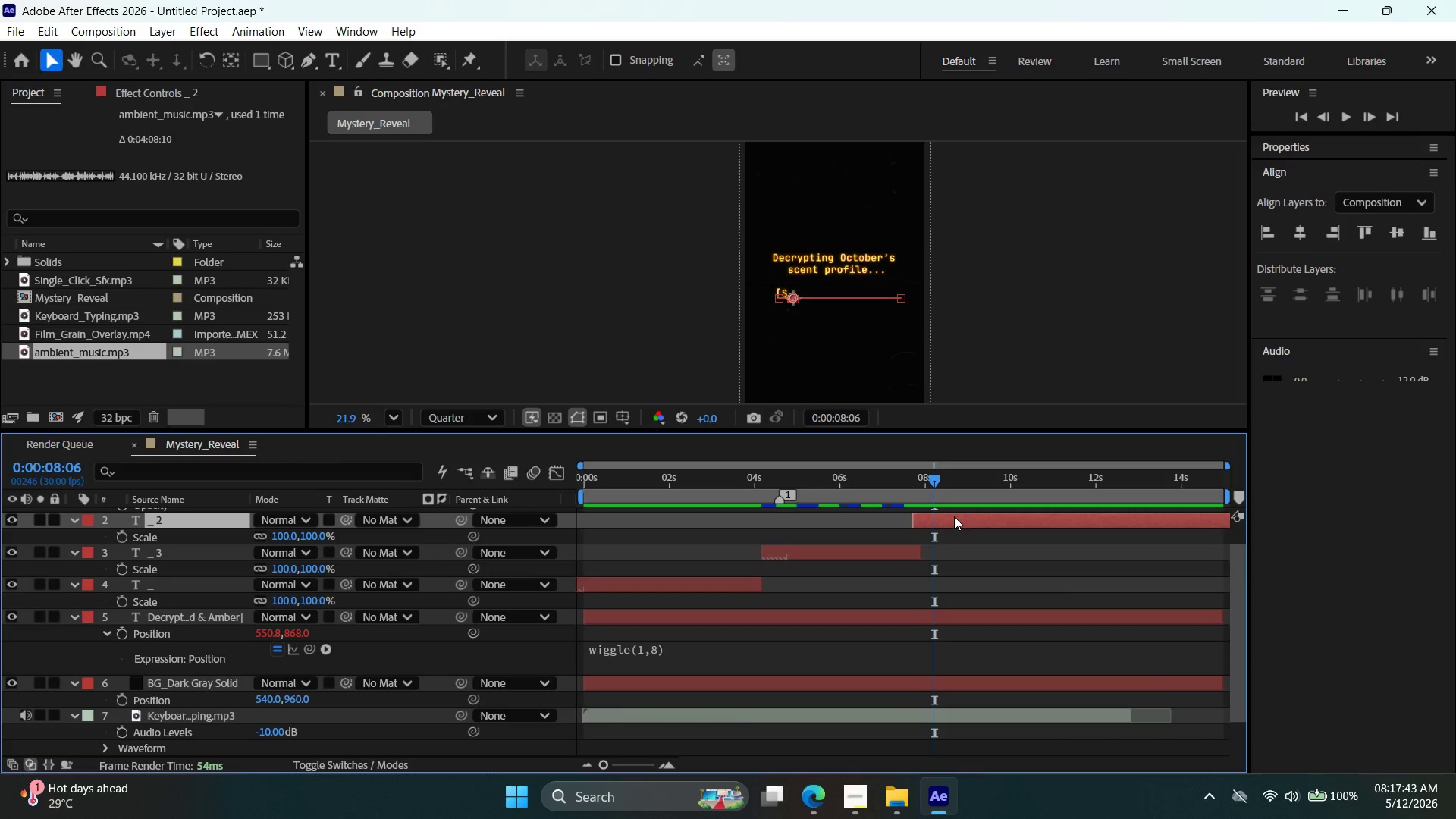 
key(Control+V)
 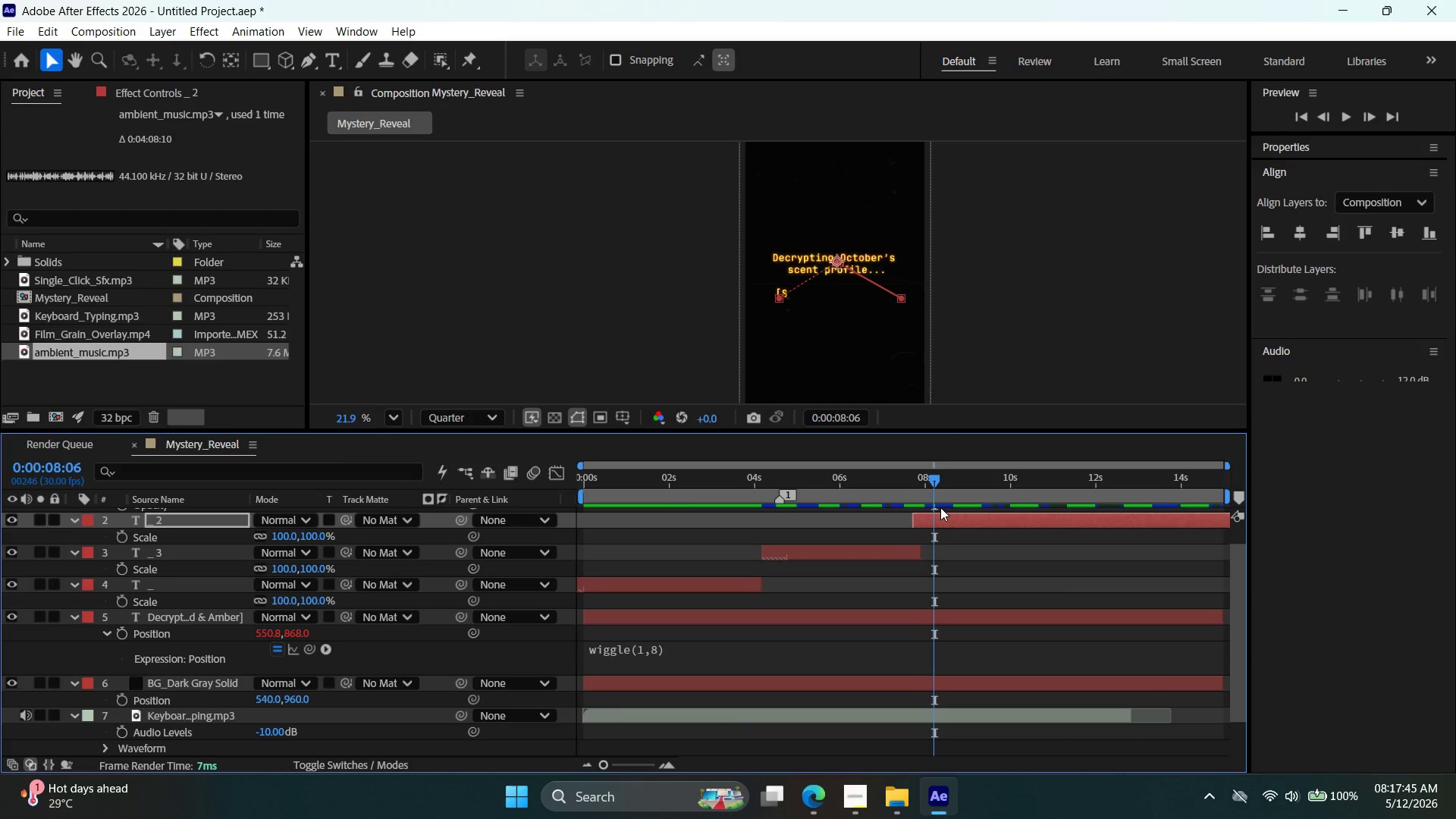 
key(Control+Z)
 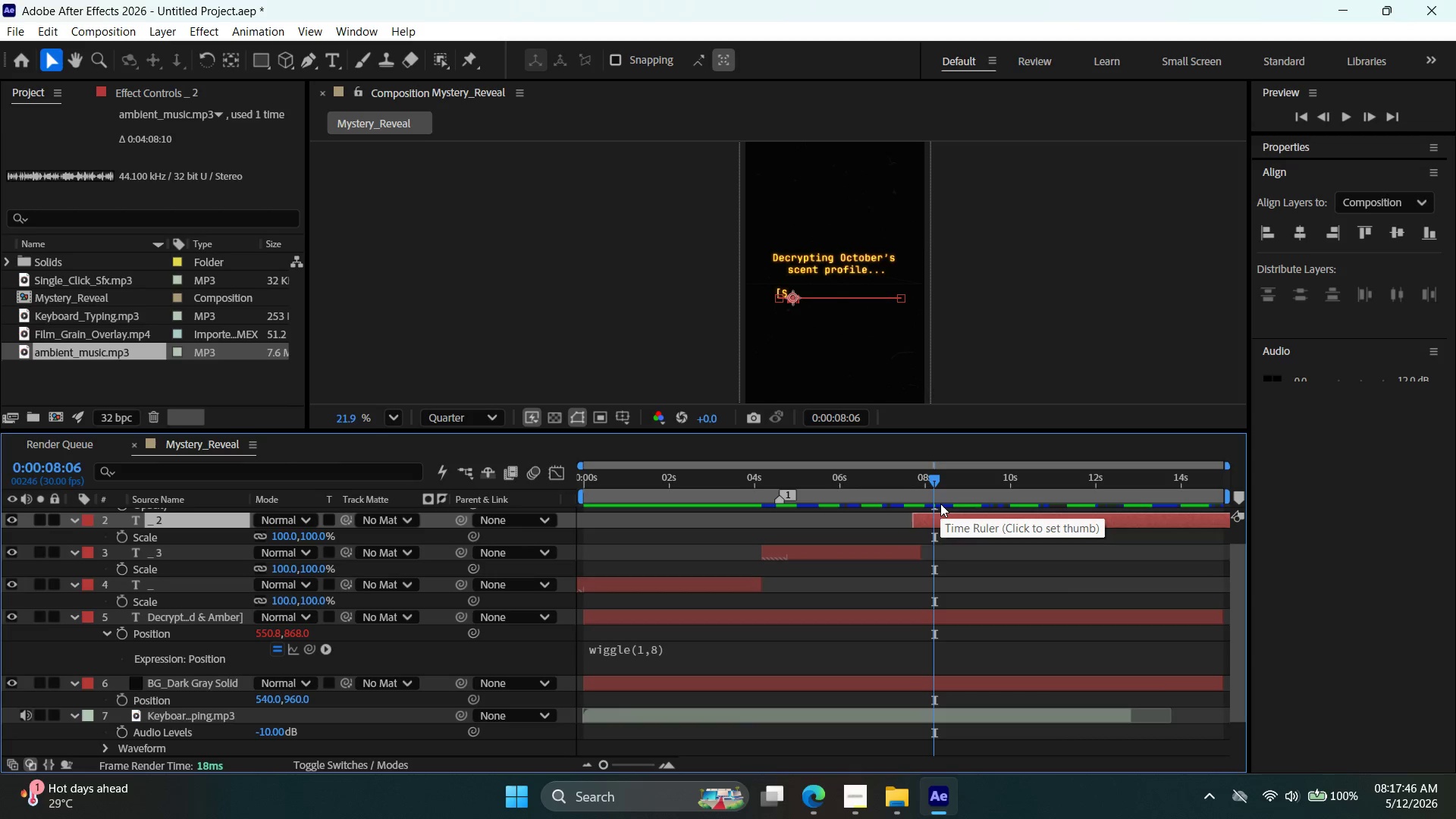 
key(Control+Z)
 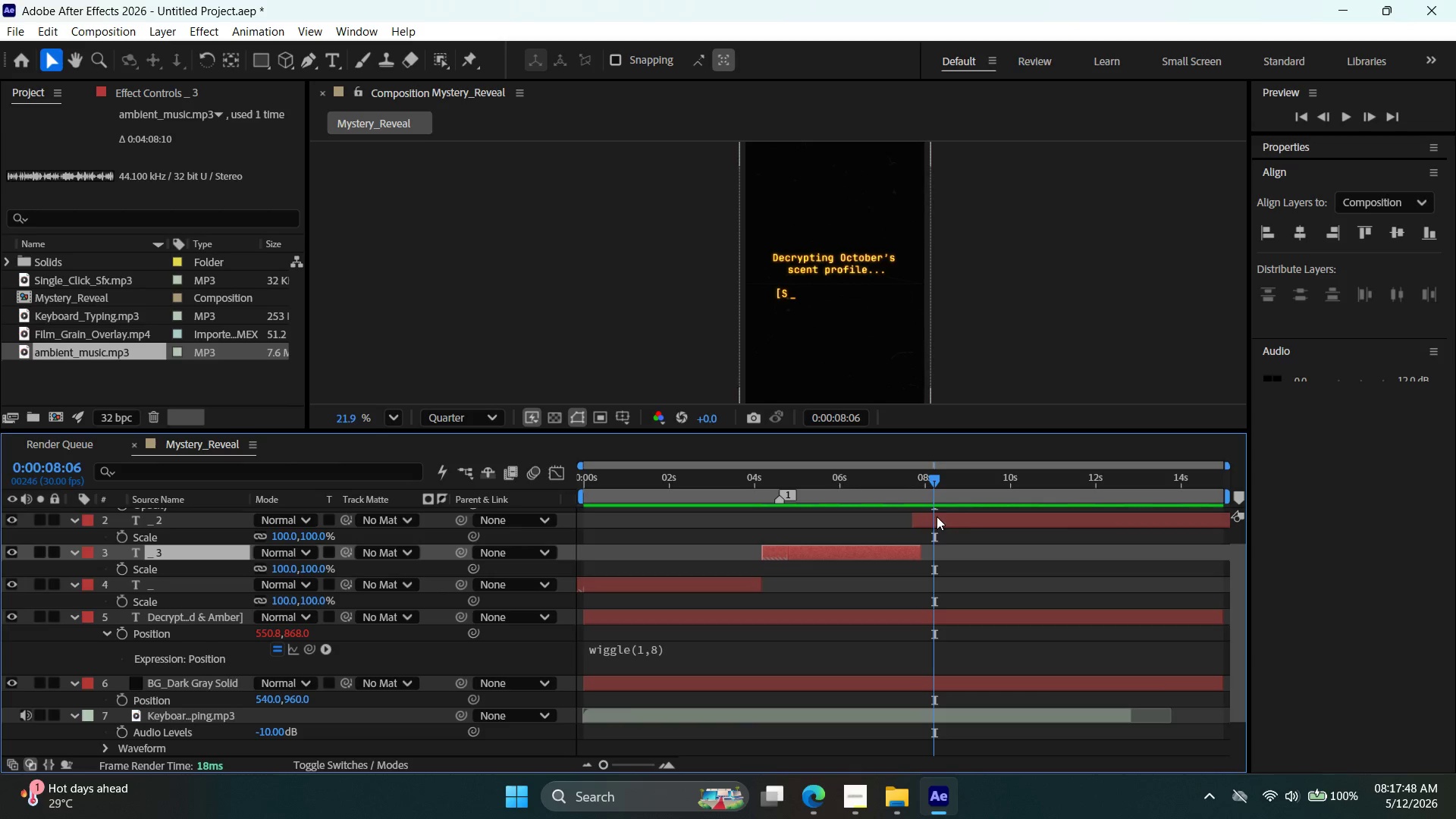 
key(Control+Z)
 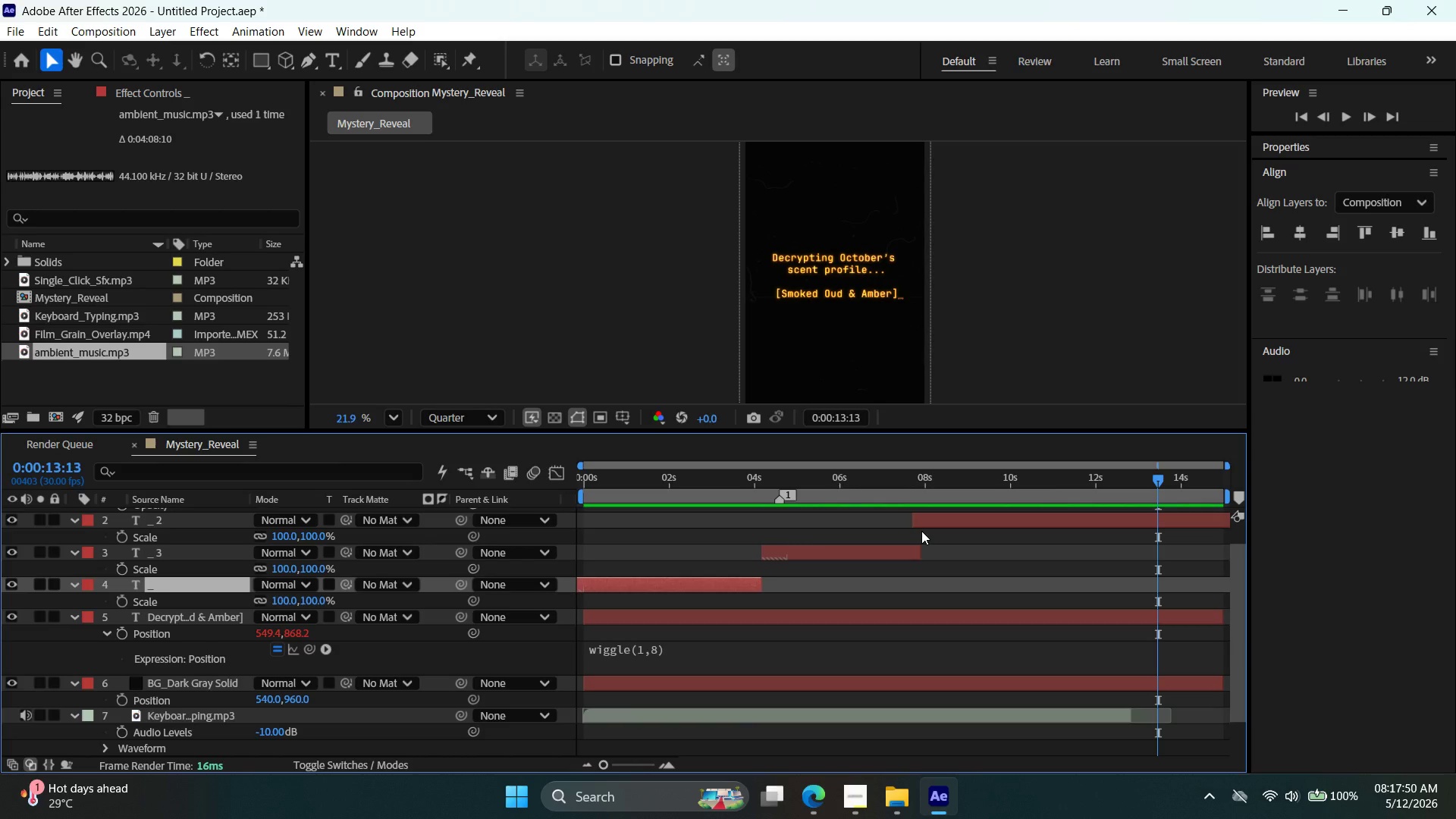 
key(Control+Z)
 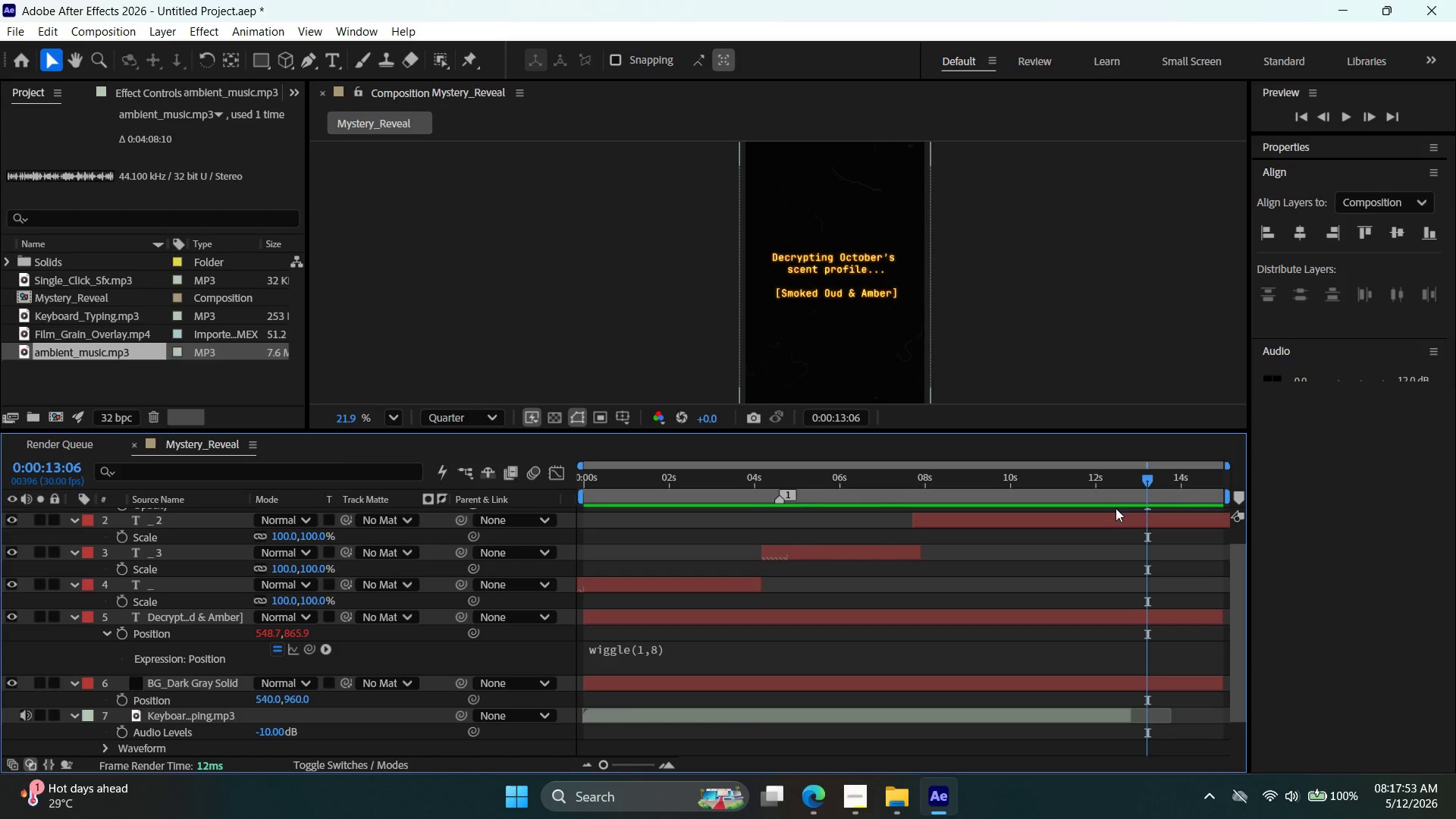 
left_click_drag(start_coordinate=[1148, 475], to_coordinate=[418, 506])
 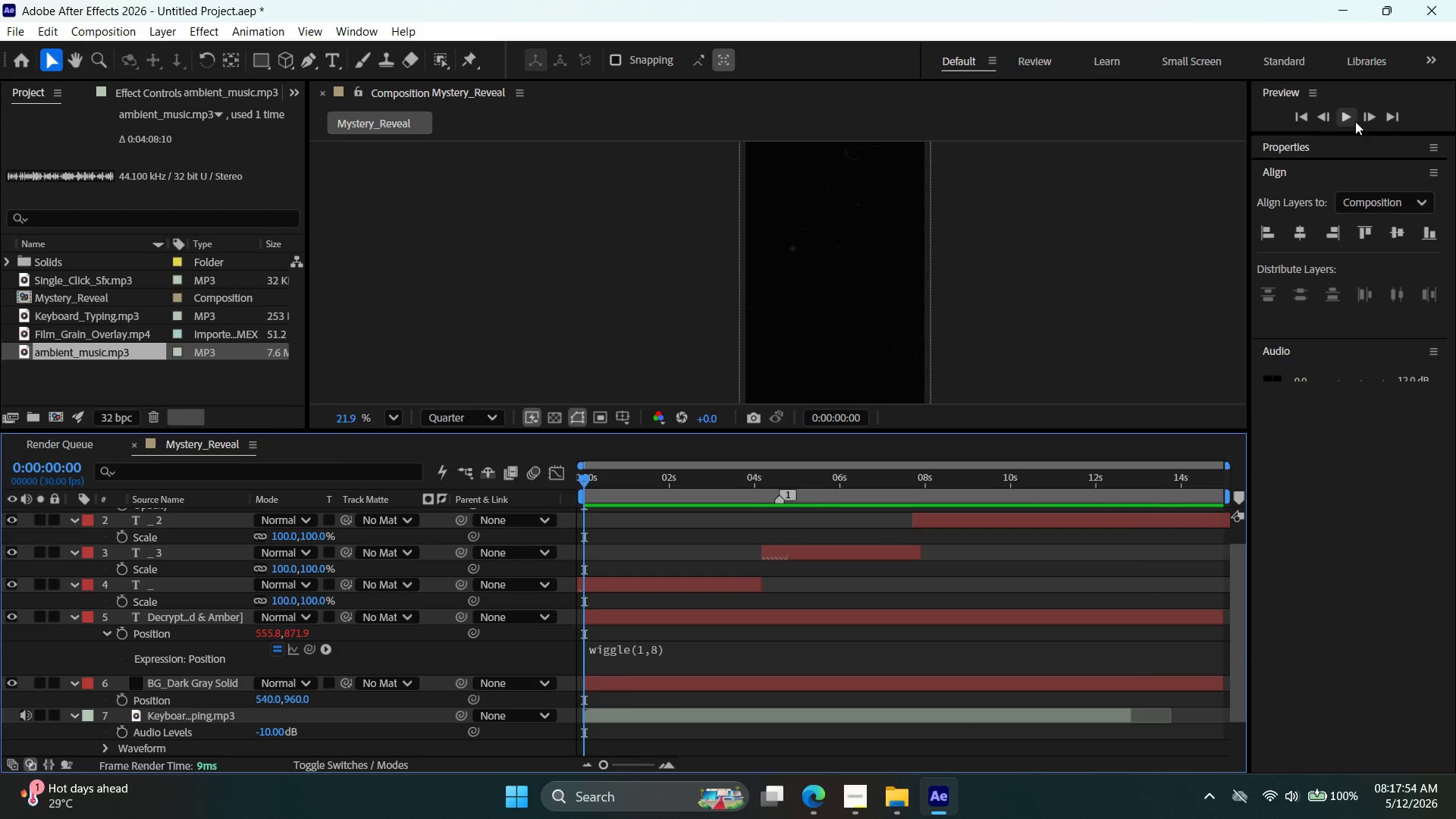 
left_click([1356, 121])
 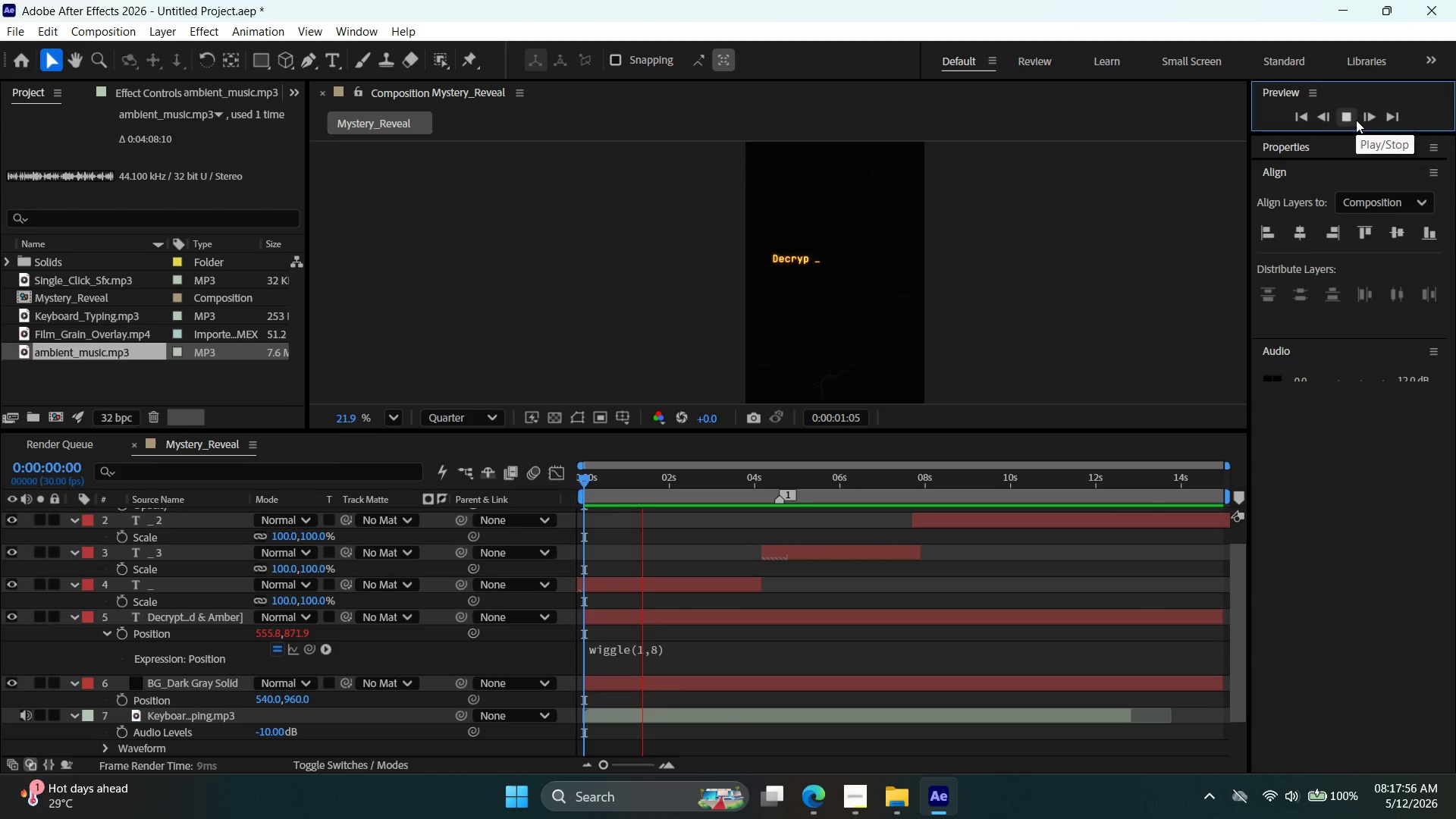 
left_click([1356, 120])
 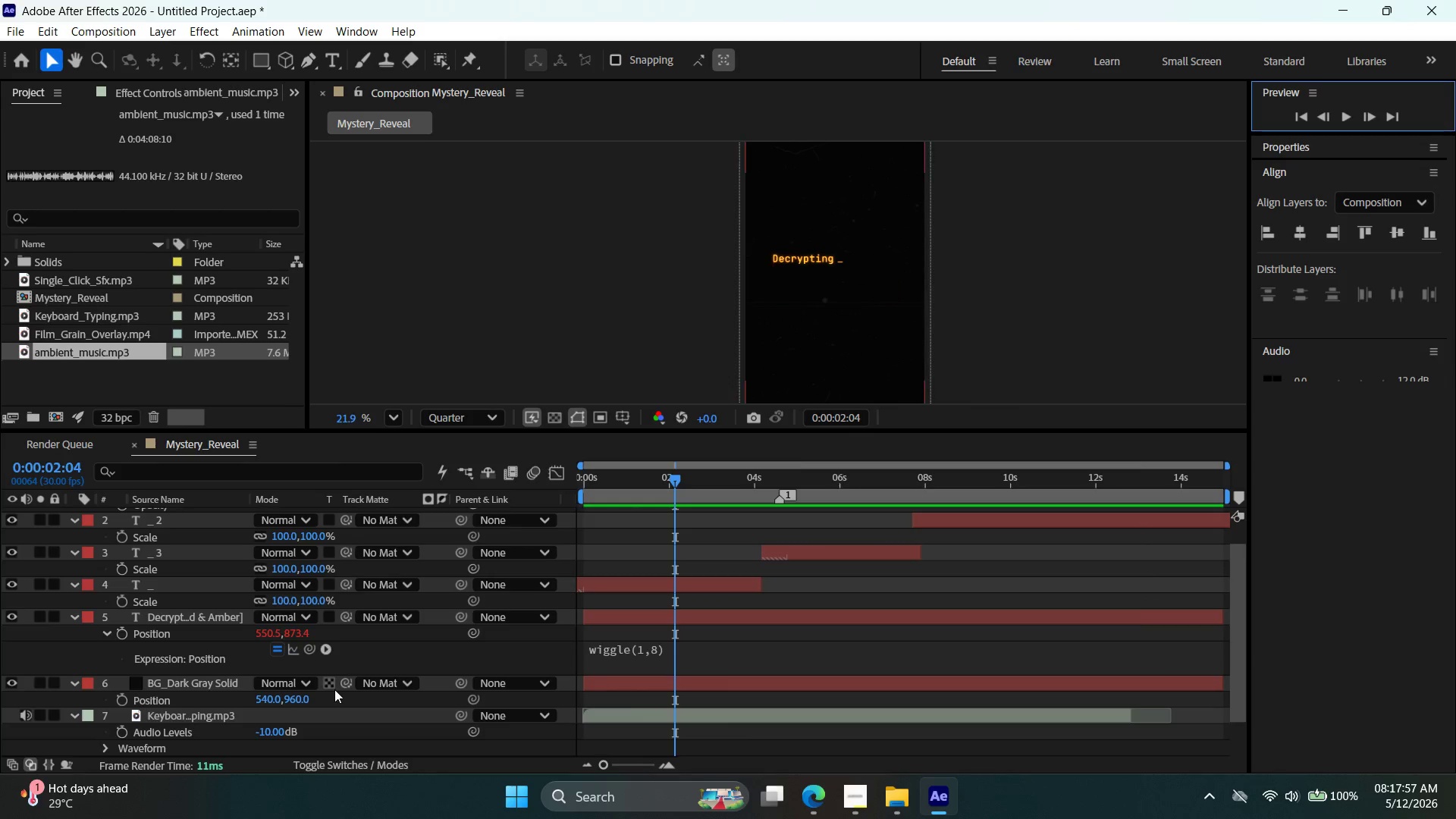 
scroll: coordinate [334, 689], scroll_direction: down, amount: 2.0
 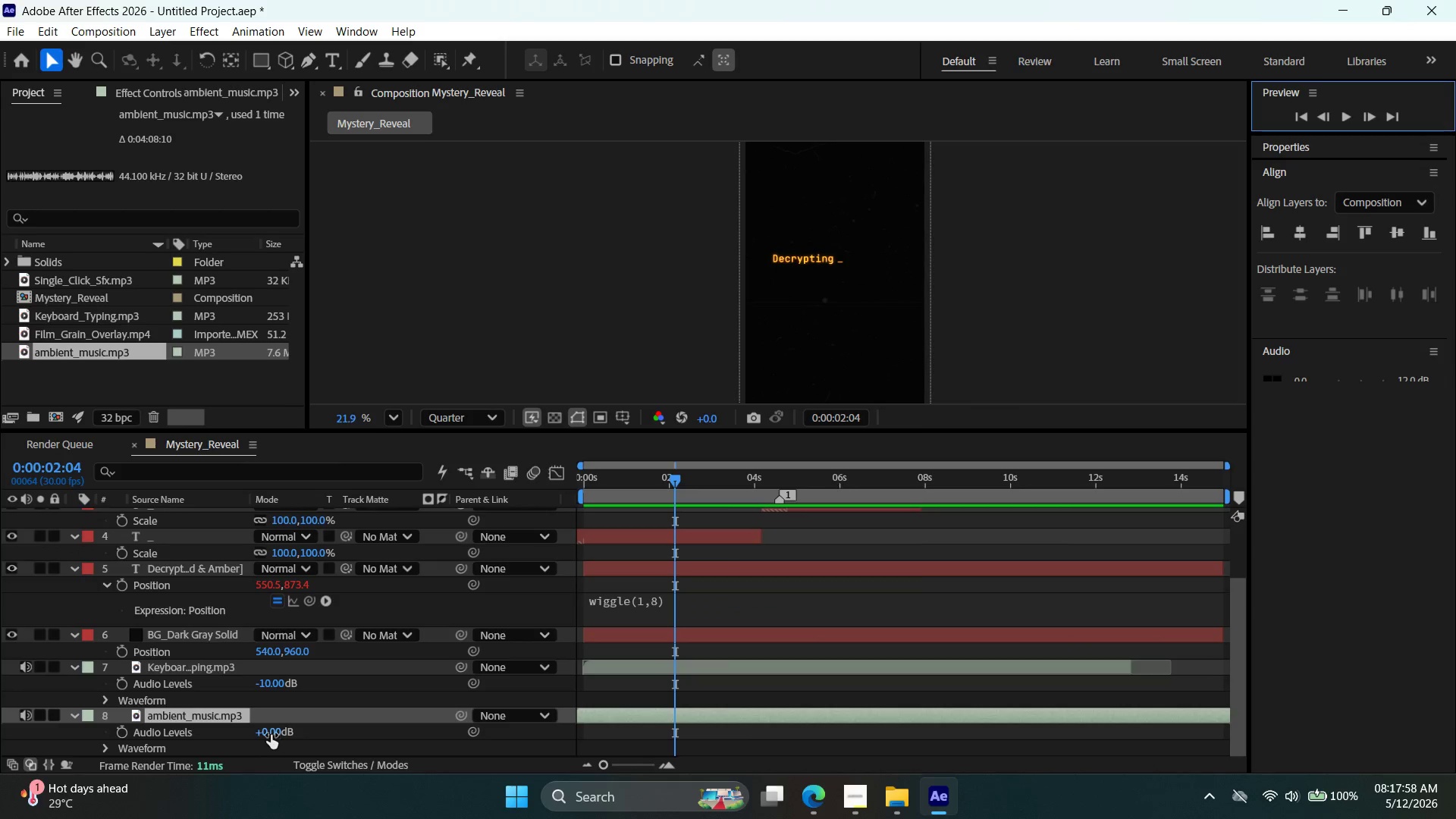 
left_click_drag(start_coordinate=[270, 735], to_coordinate=[256, 741])
 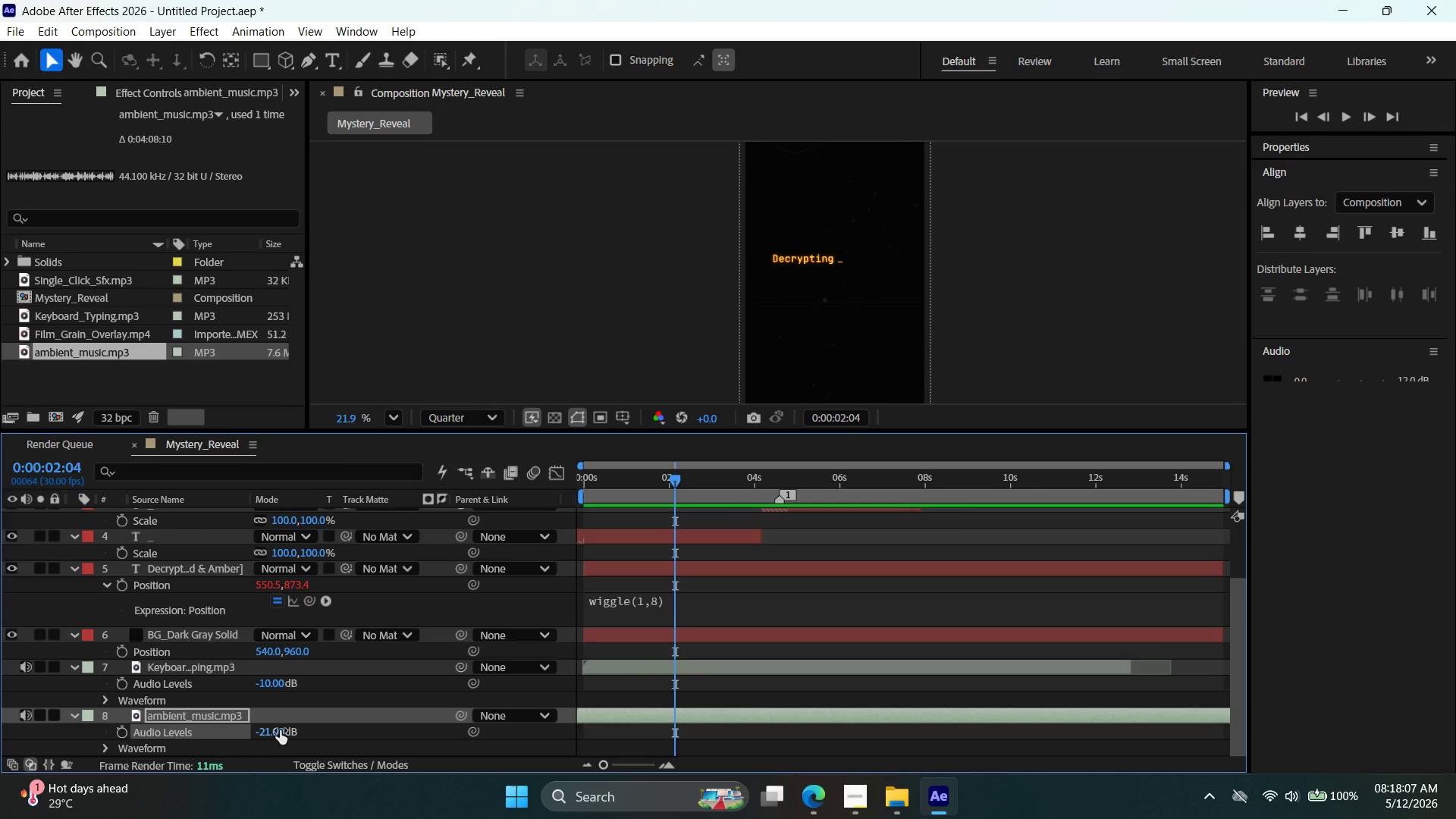 
wait(9.58)
 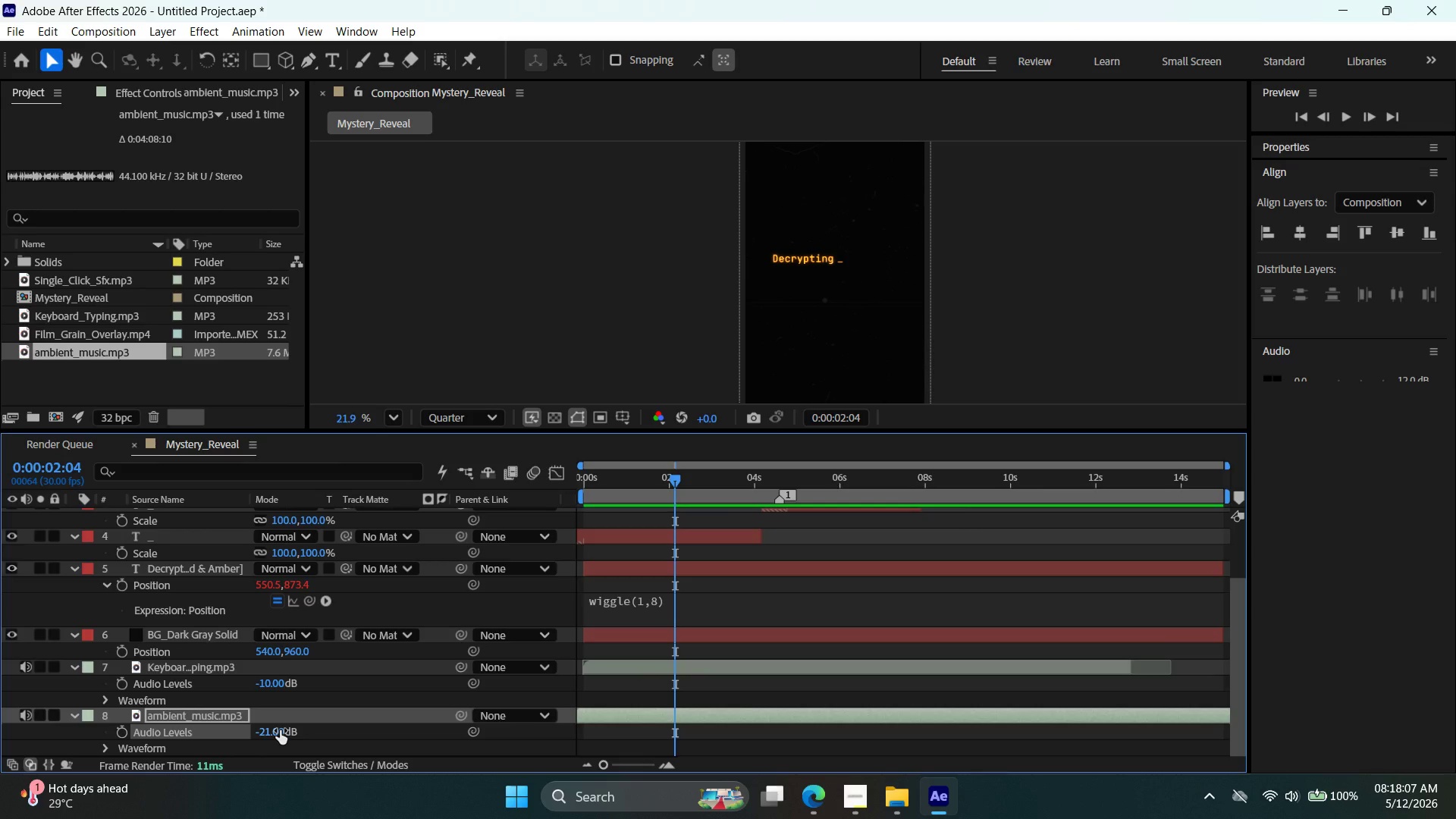 
left_click_drag(start_coordinate=[275, 736], to_coordinate=[286, 751])
 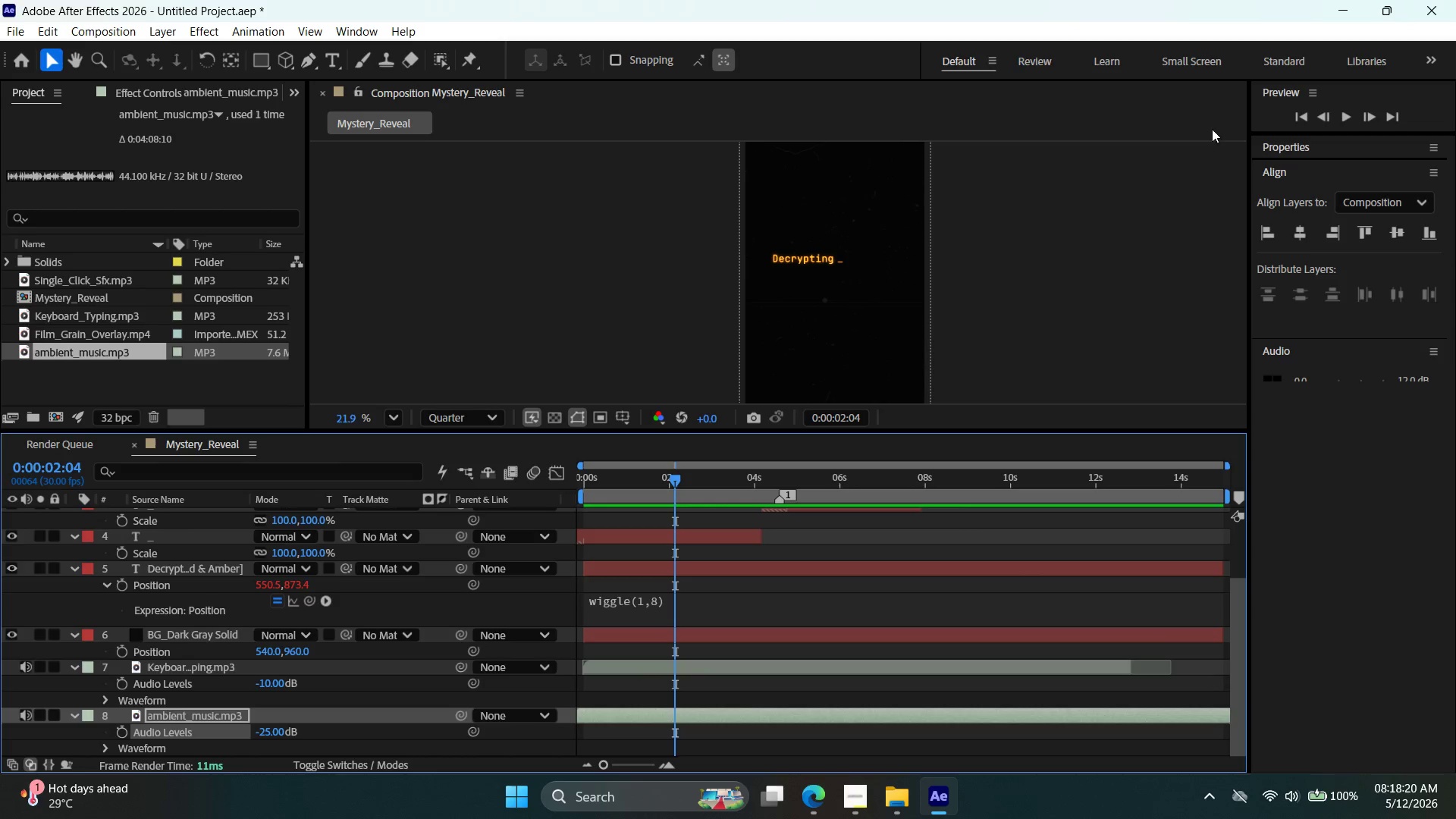 
left_click([1305, 121])
 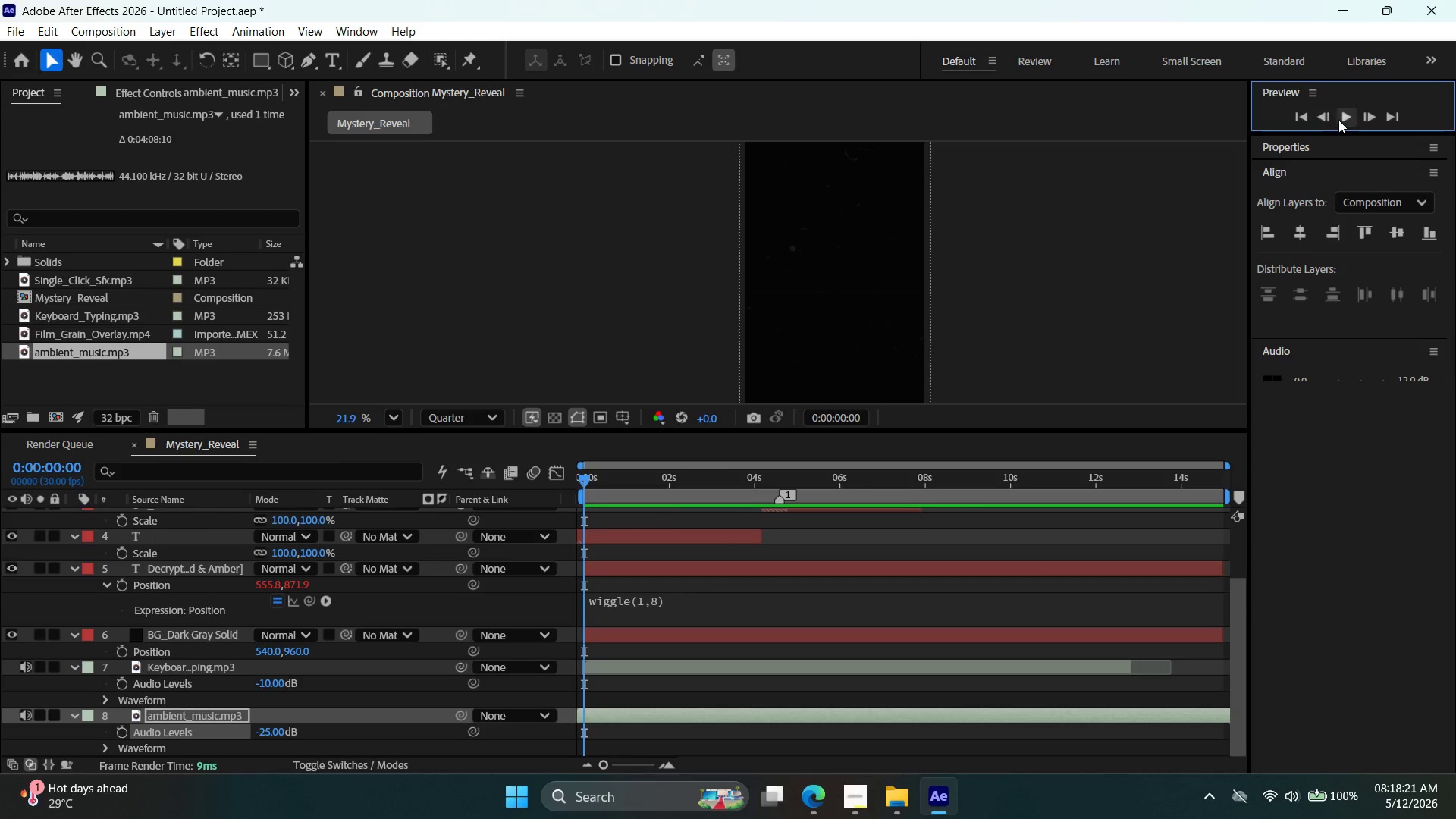 
left_click([1339, 120])
 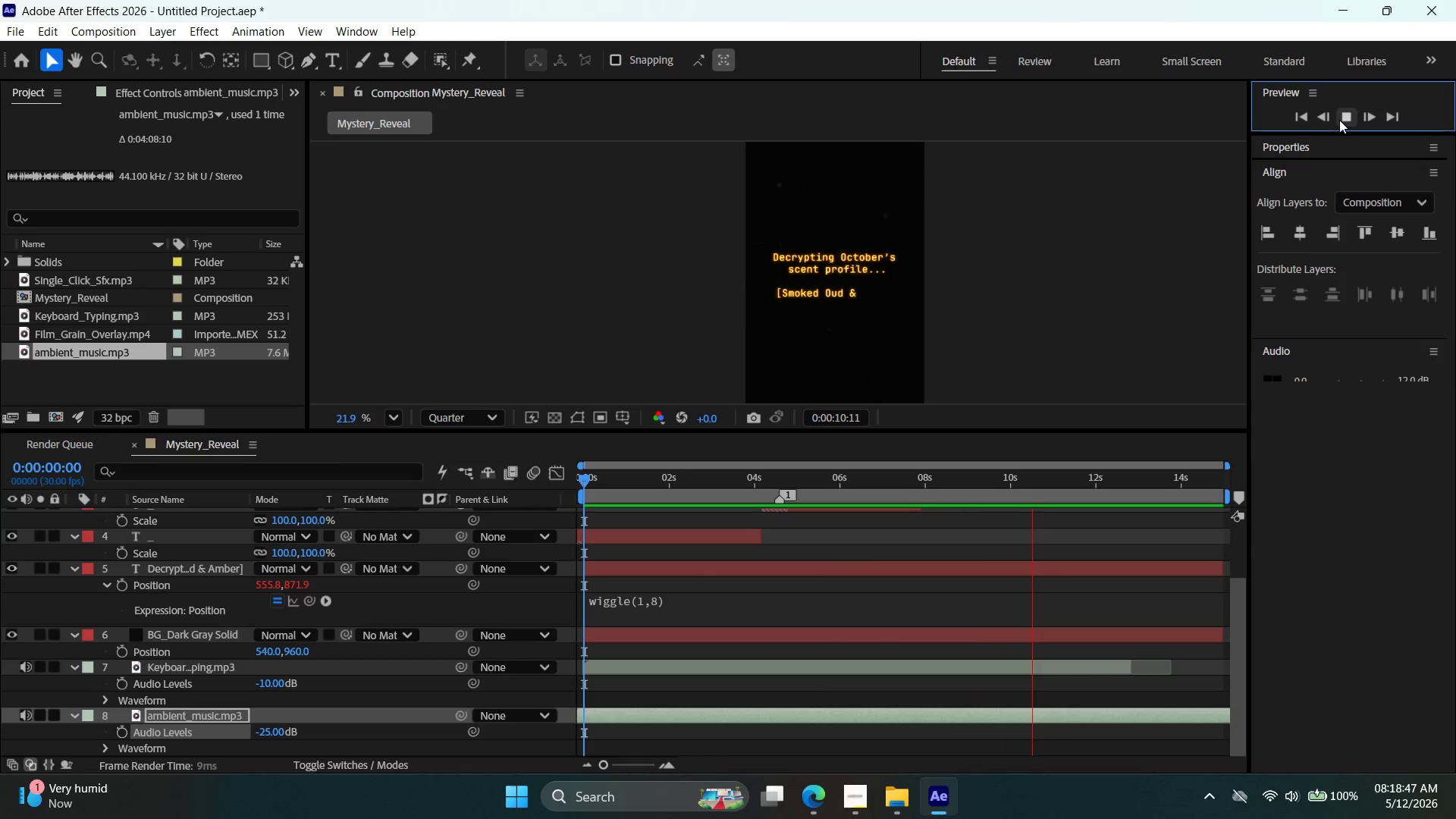 
wait(31.0)
 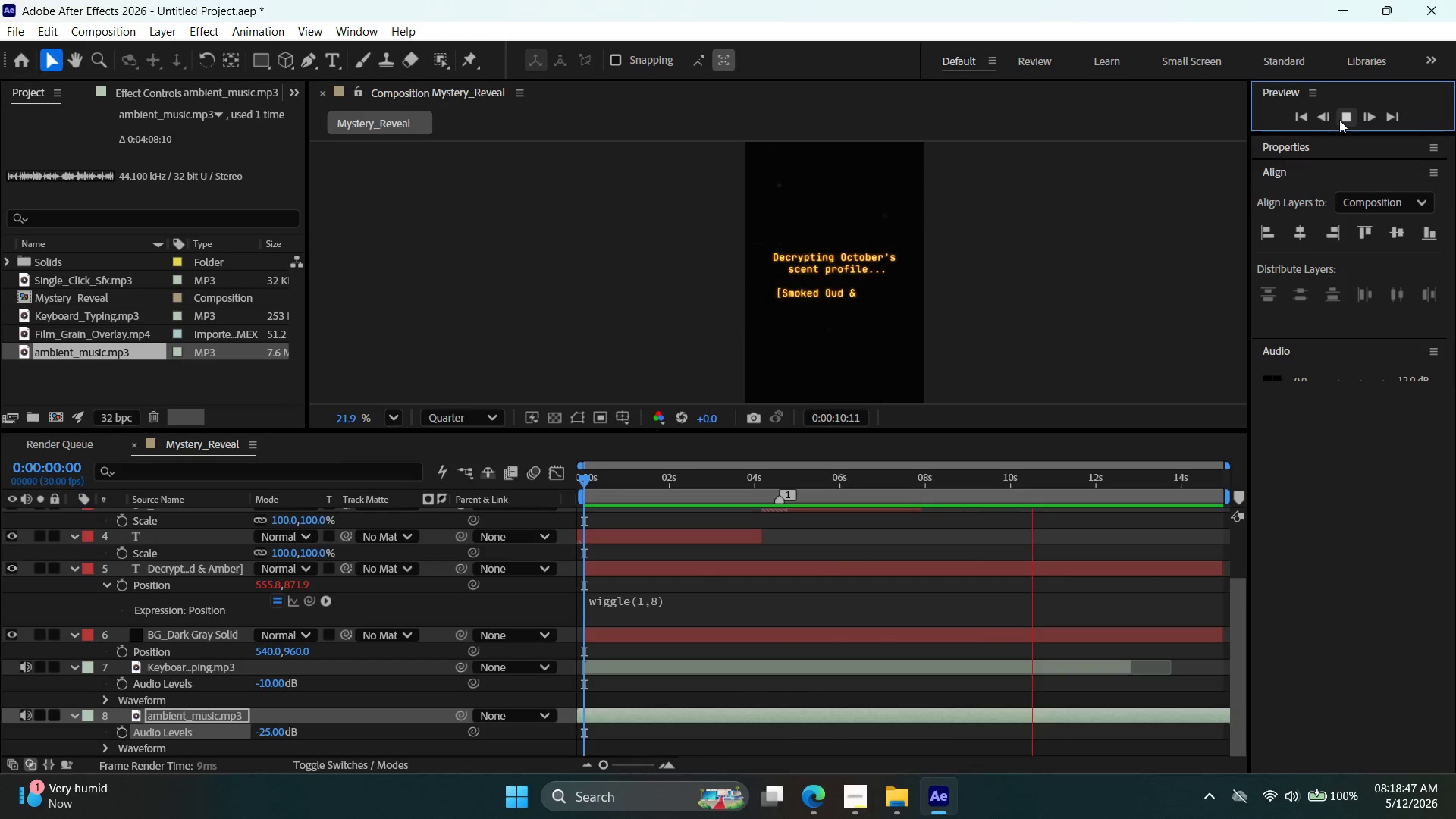 
double_click([1354, 118])
 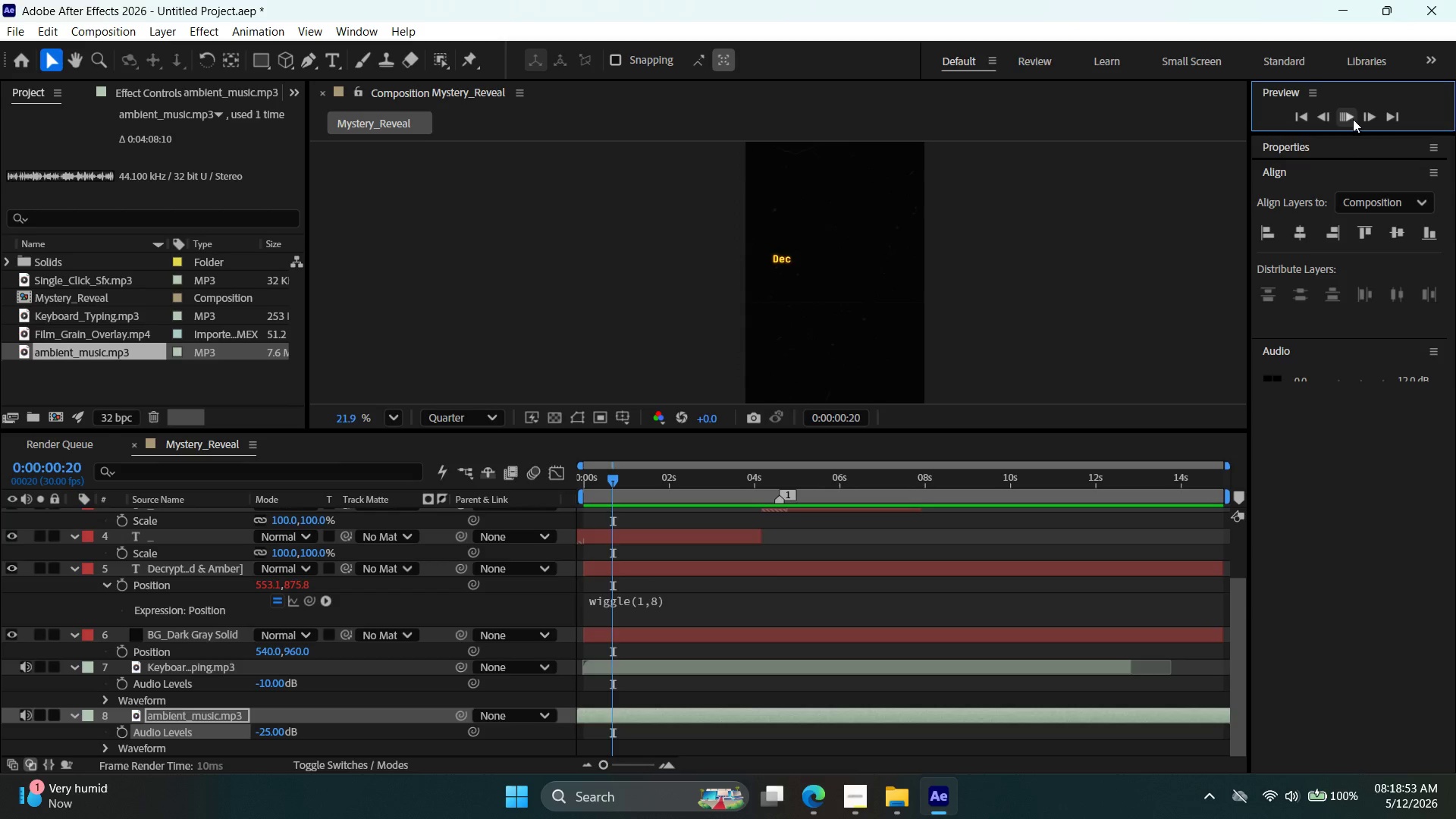 
double_click([1353, 119])
 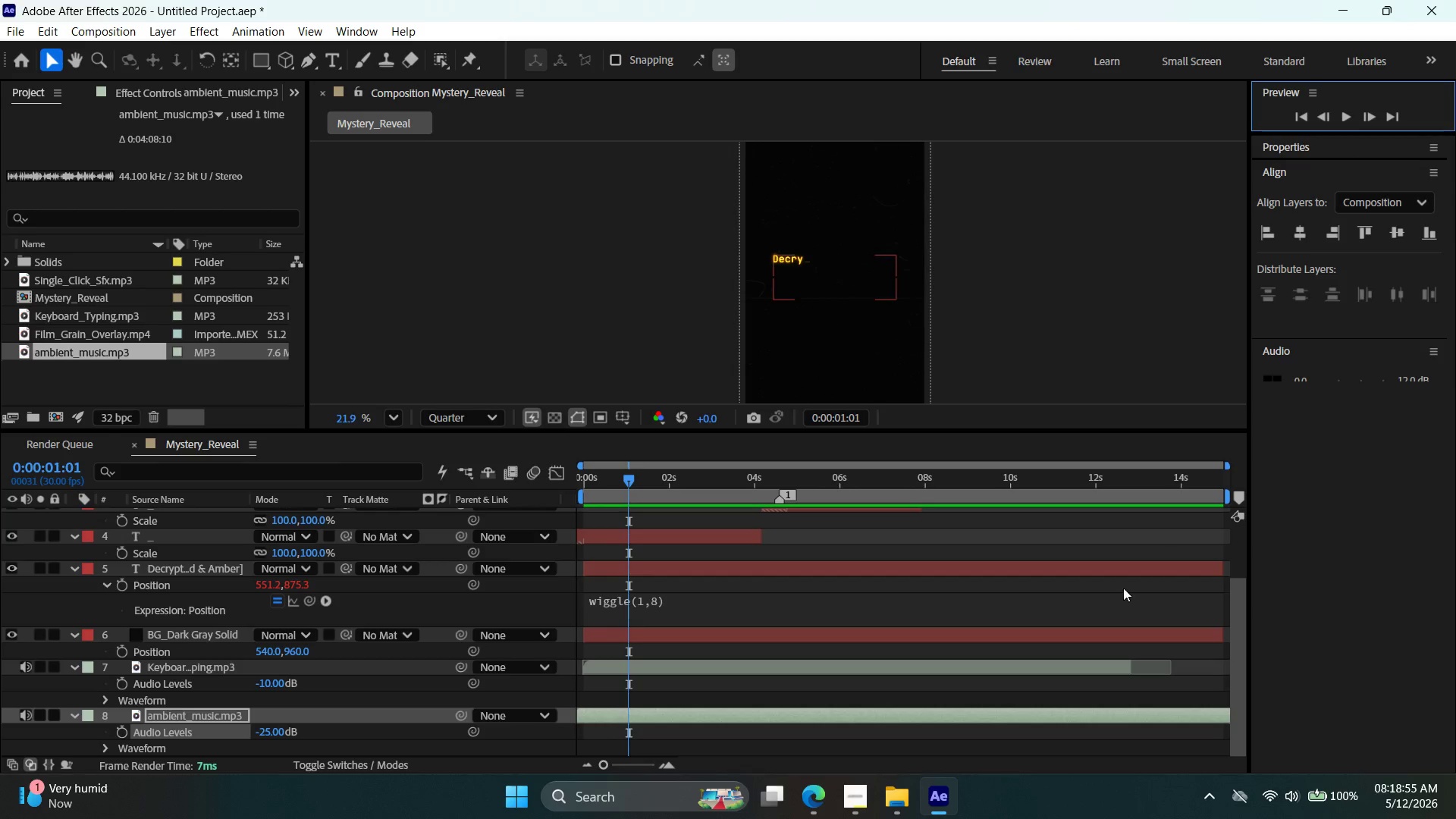 
scroll: coordinate [1121, 601], scroll_direction: down, amount: 3.0
 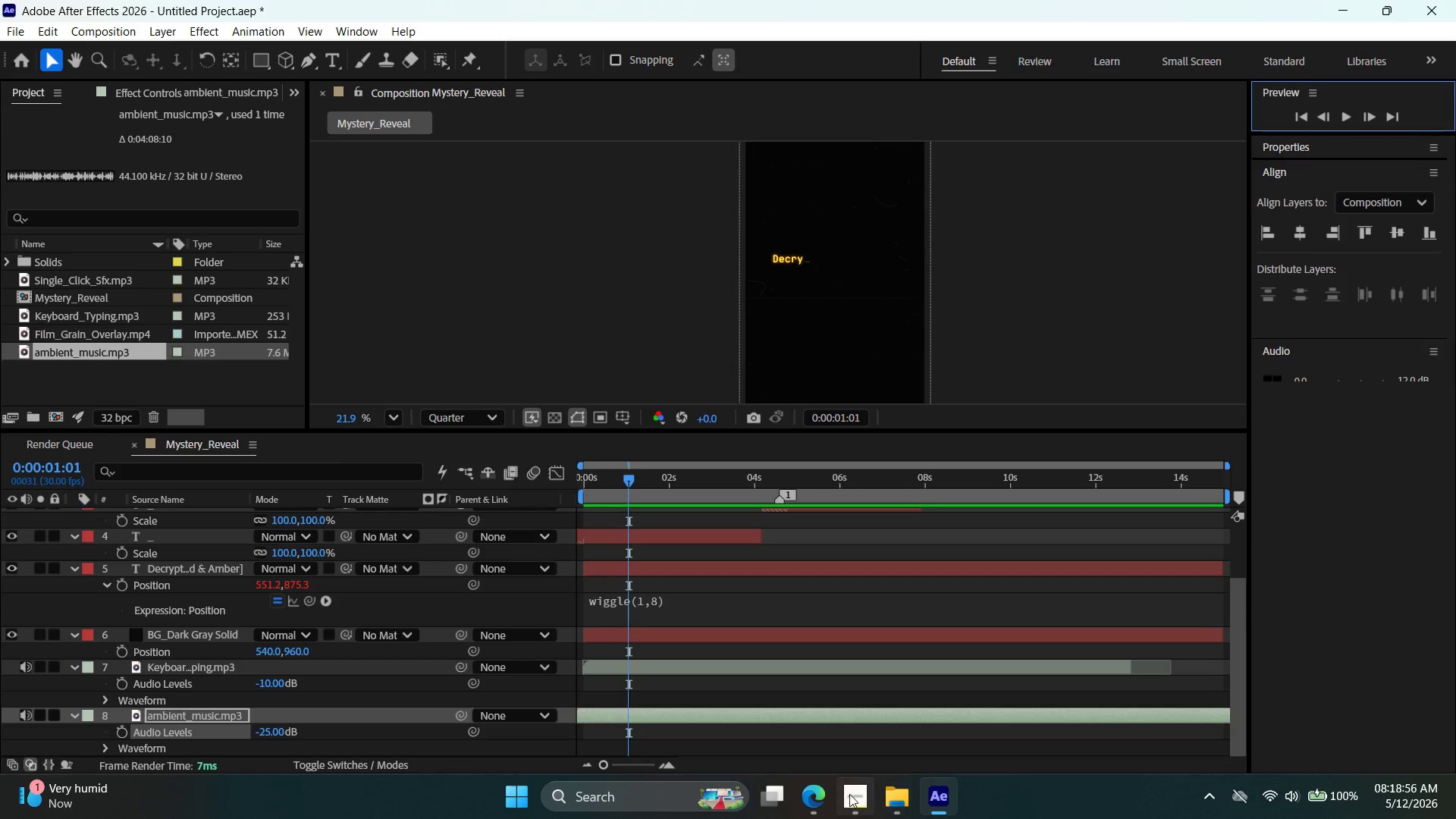 
left_click([821, 795])